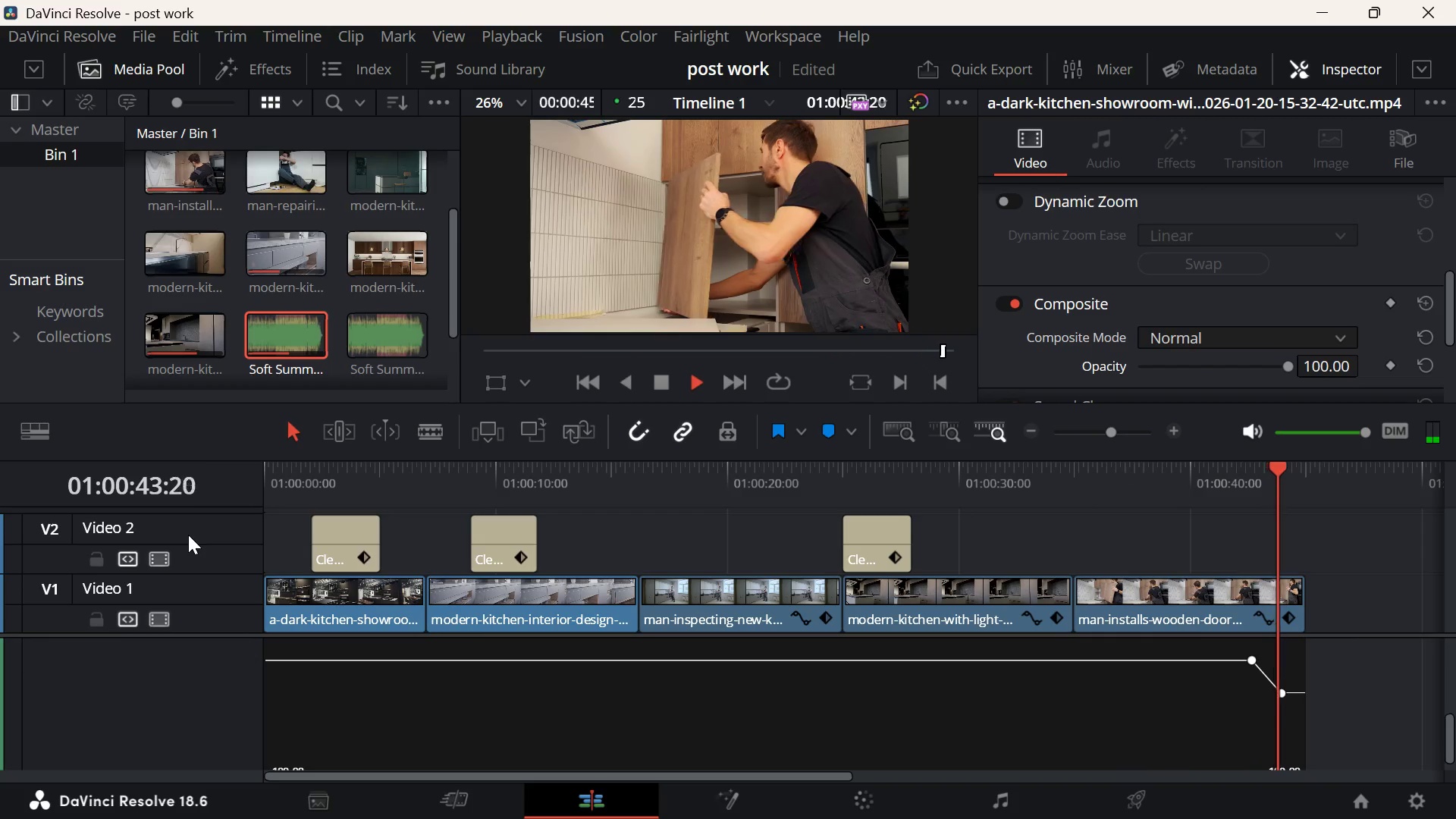 
wait(48.86)
 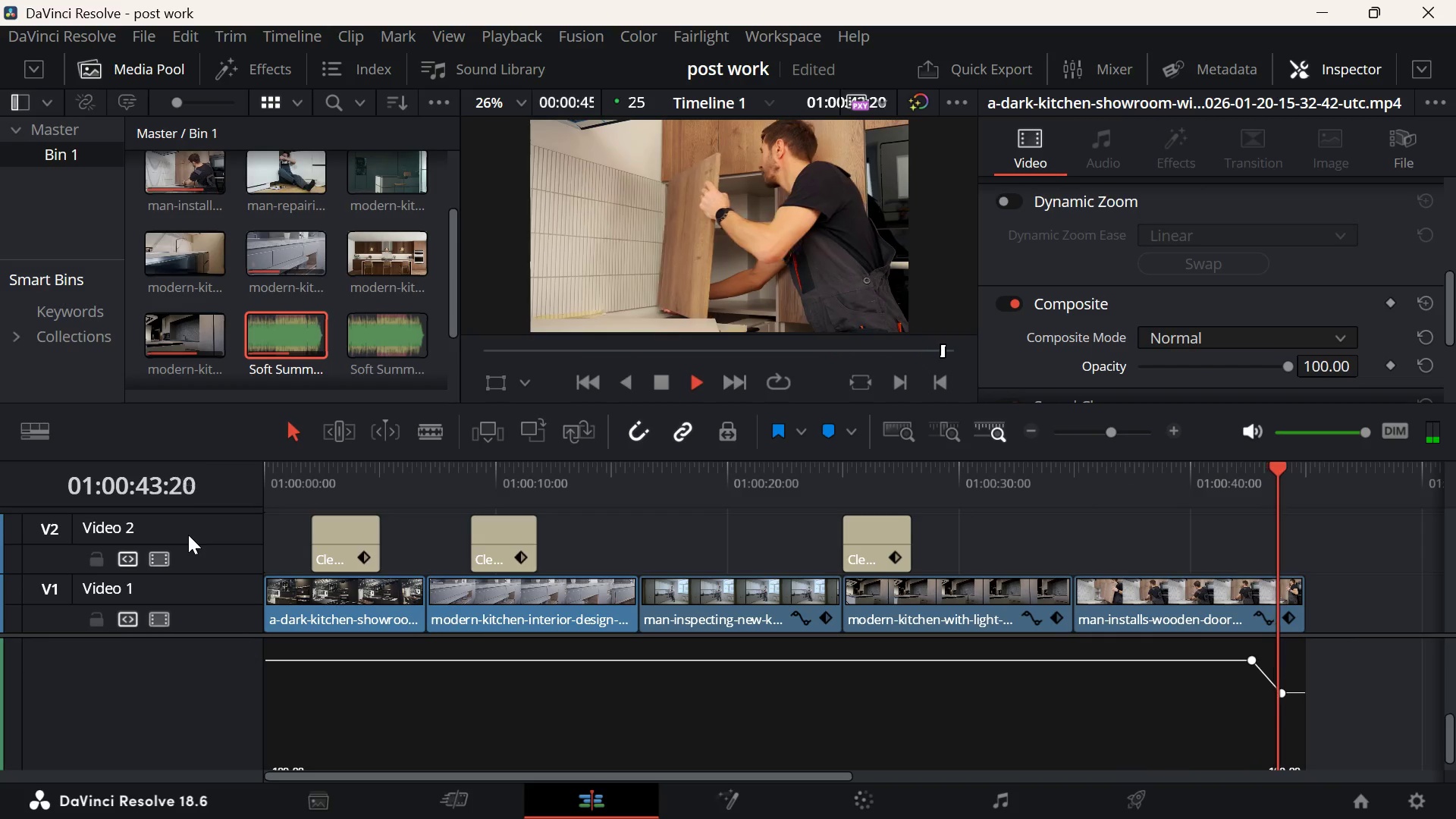 
scroll: coordinate [1227, 550], scroll_direction: down, amount: 6.0
 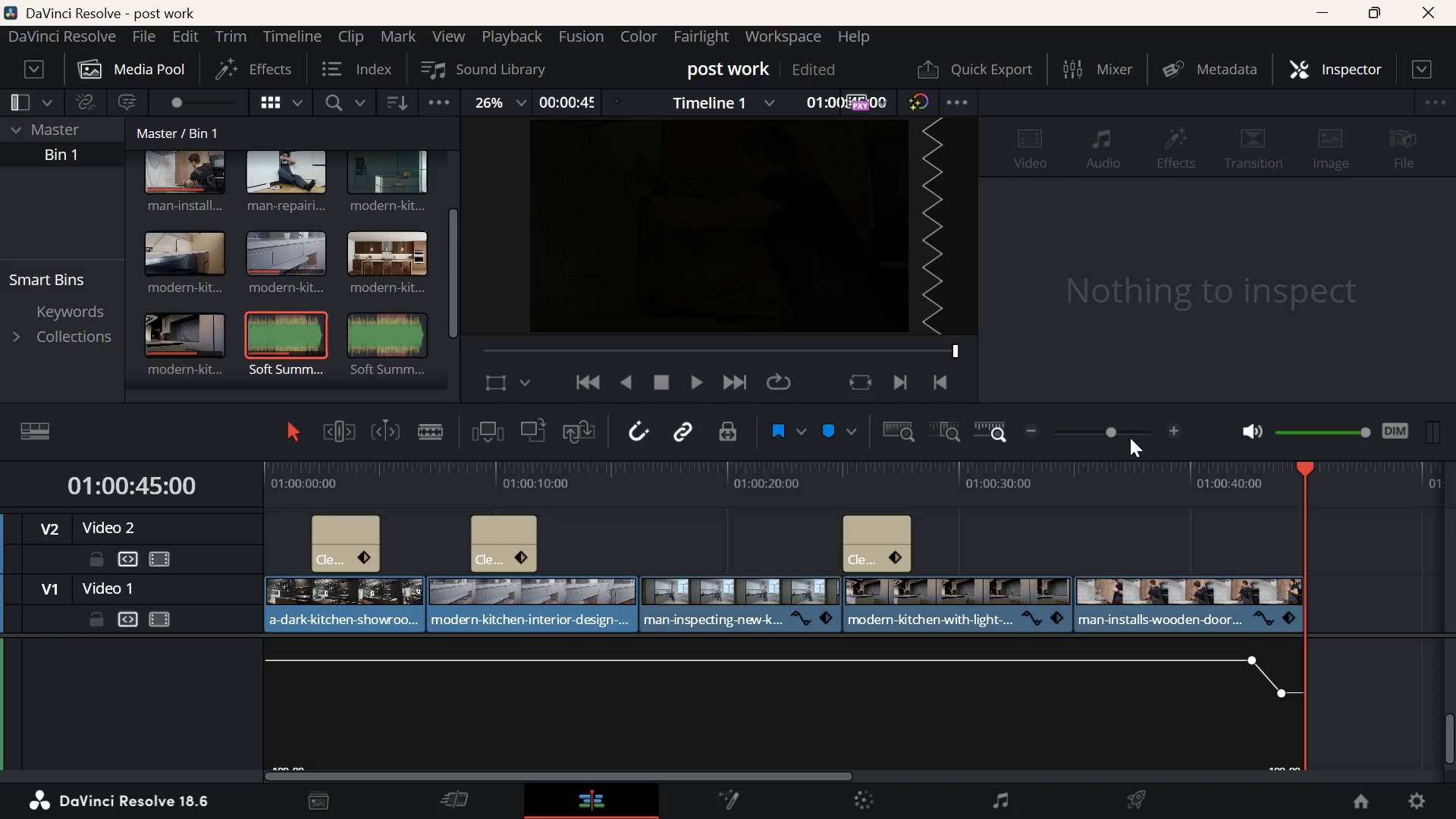 
left_click([1130, 436])
 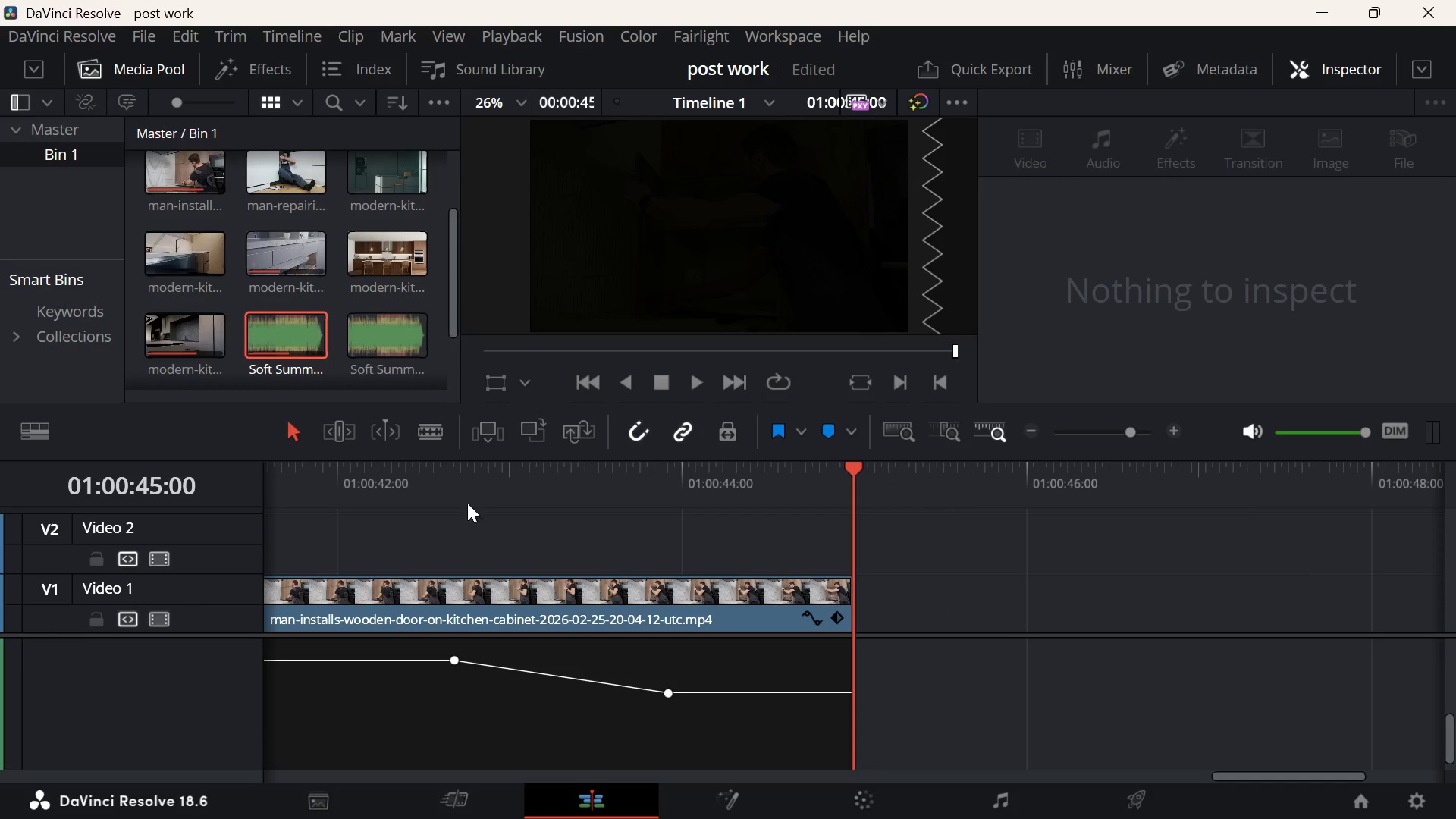 
left_click([358, 500])
 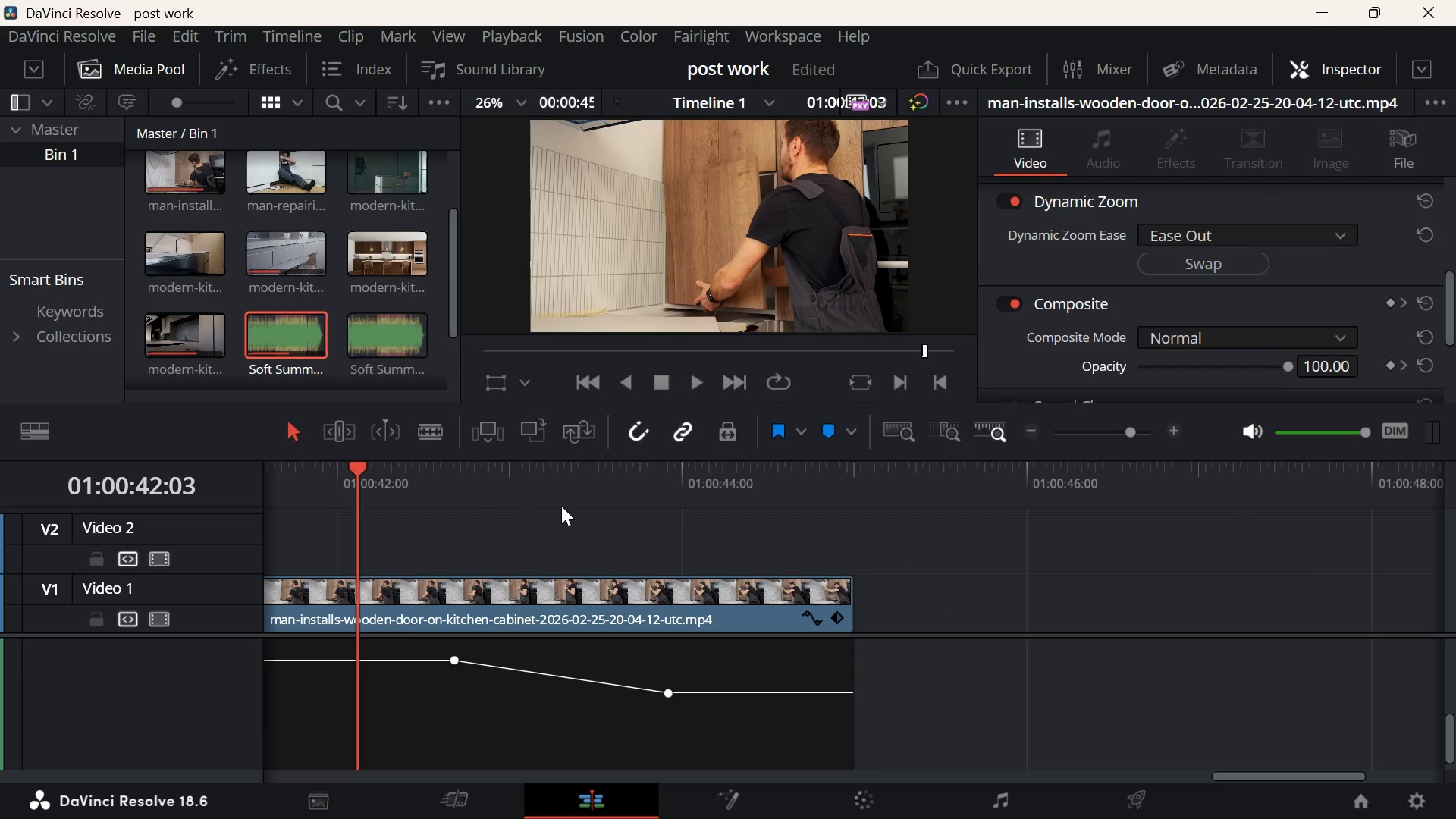 
key(Space)
 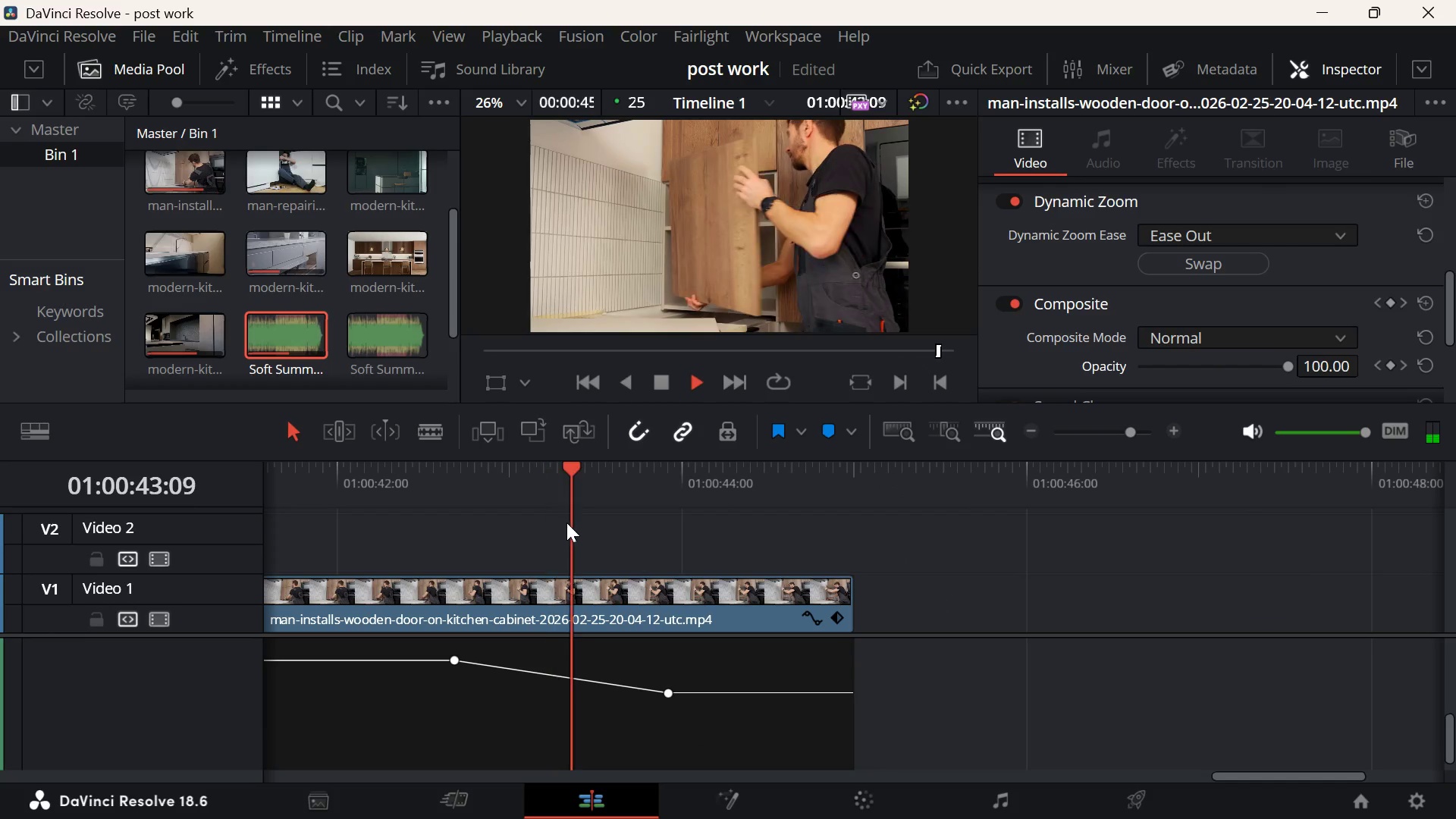 
key(Space)
 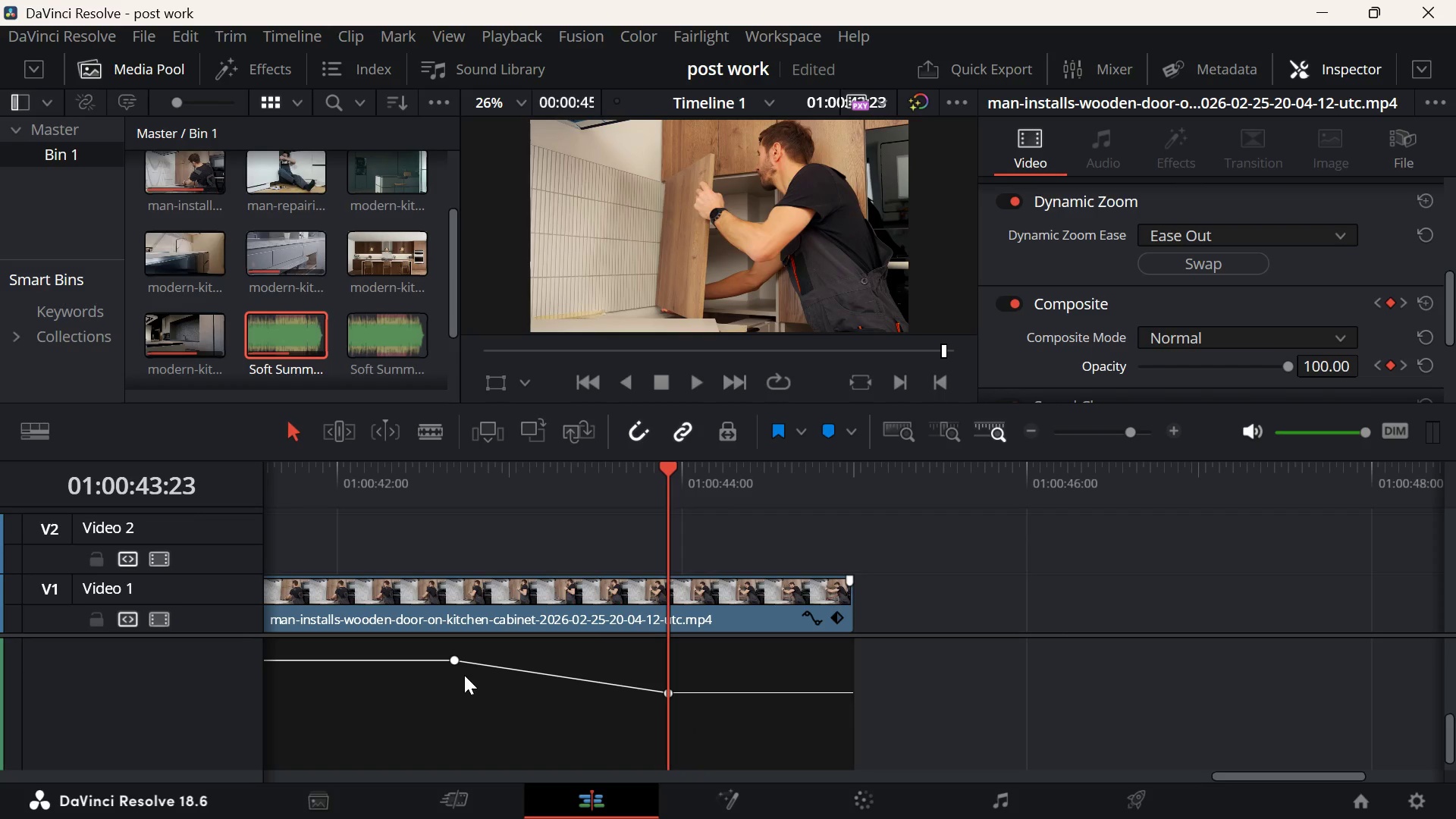 
wait(7.69)
 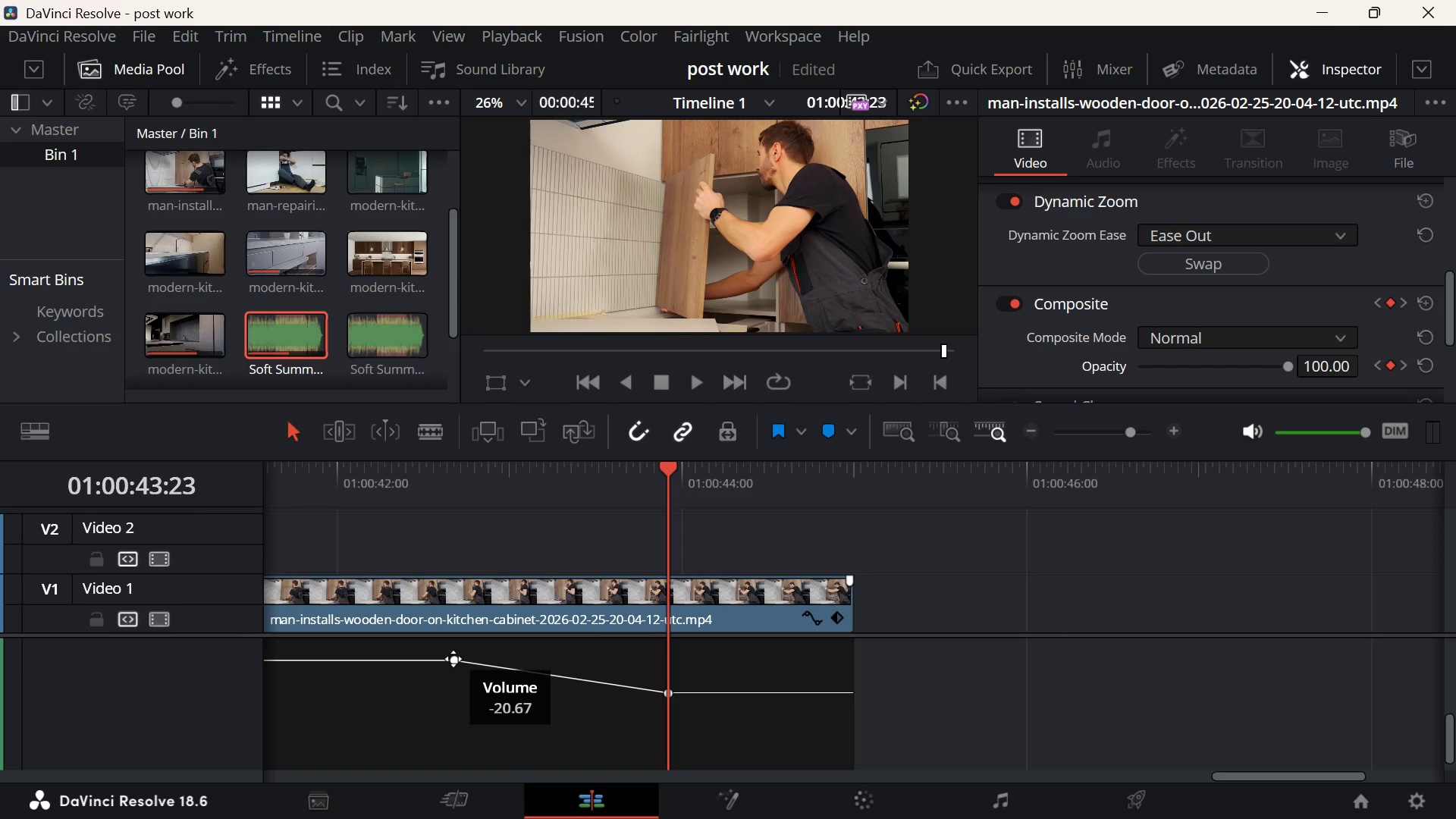 
left_click_drag(start_coordinate=[457, 661], to_coordinate=[535, 667])
 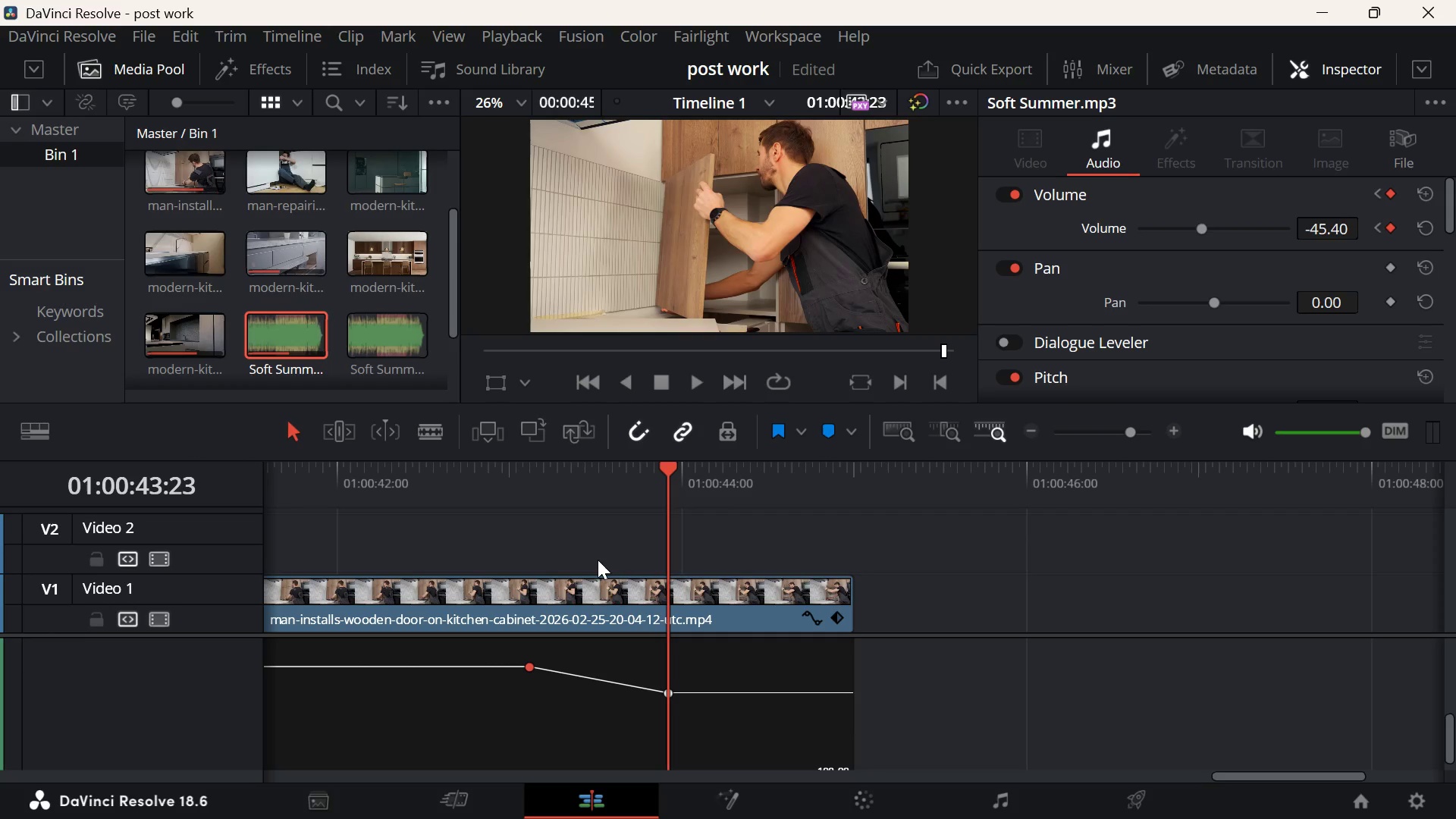 
hold_key(key=ControlLeft, duration=0.83)
scroll: coordinate [605, 567], scroll_direction: up, amount: 11.0
 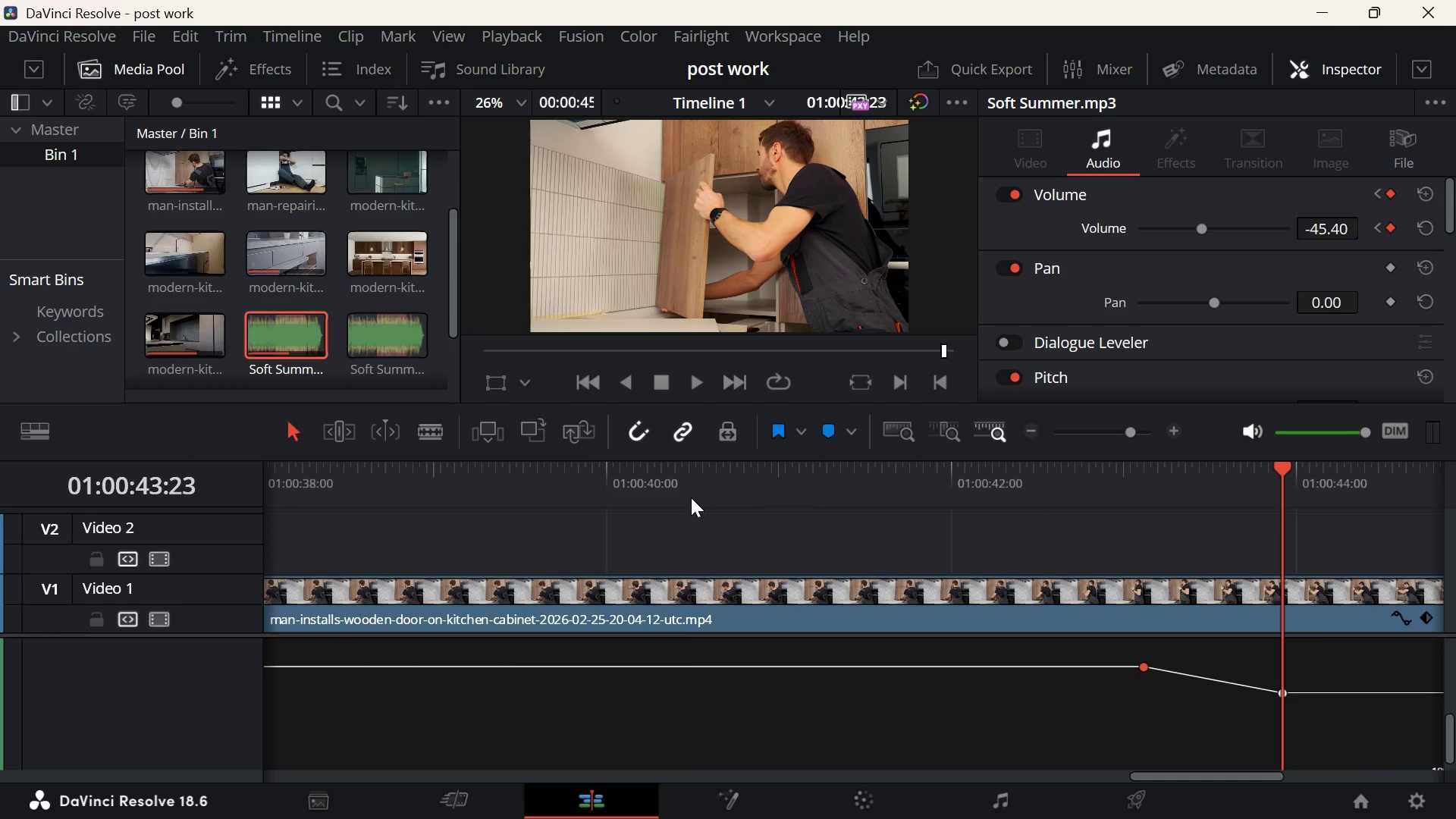 
left_click([692, 496])
 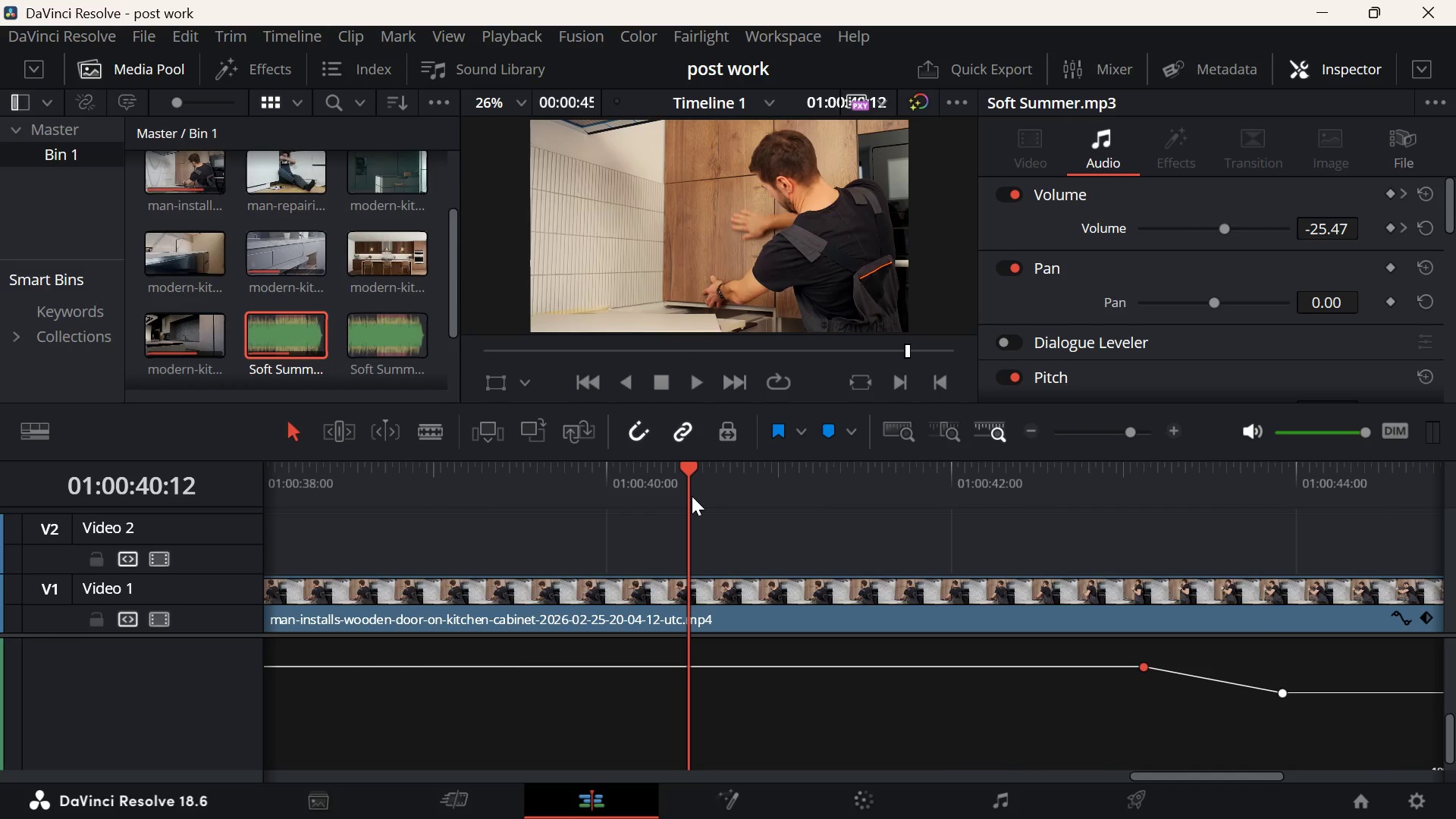 
key(Space)
 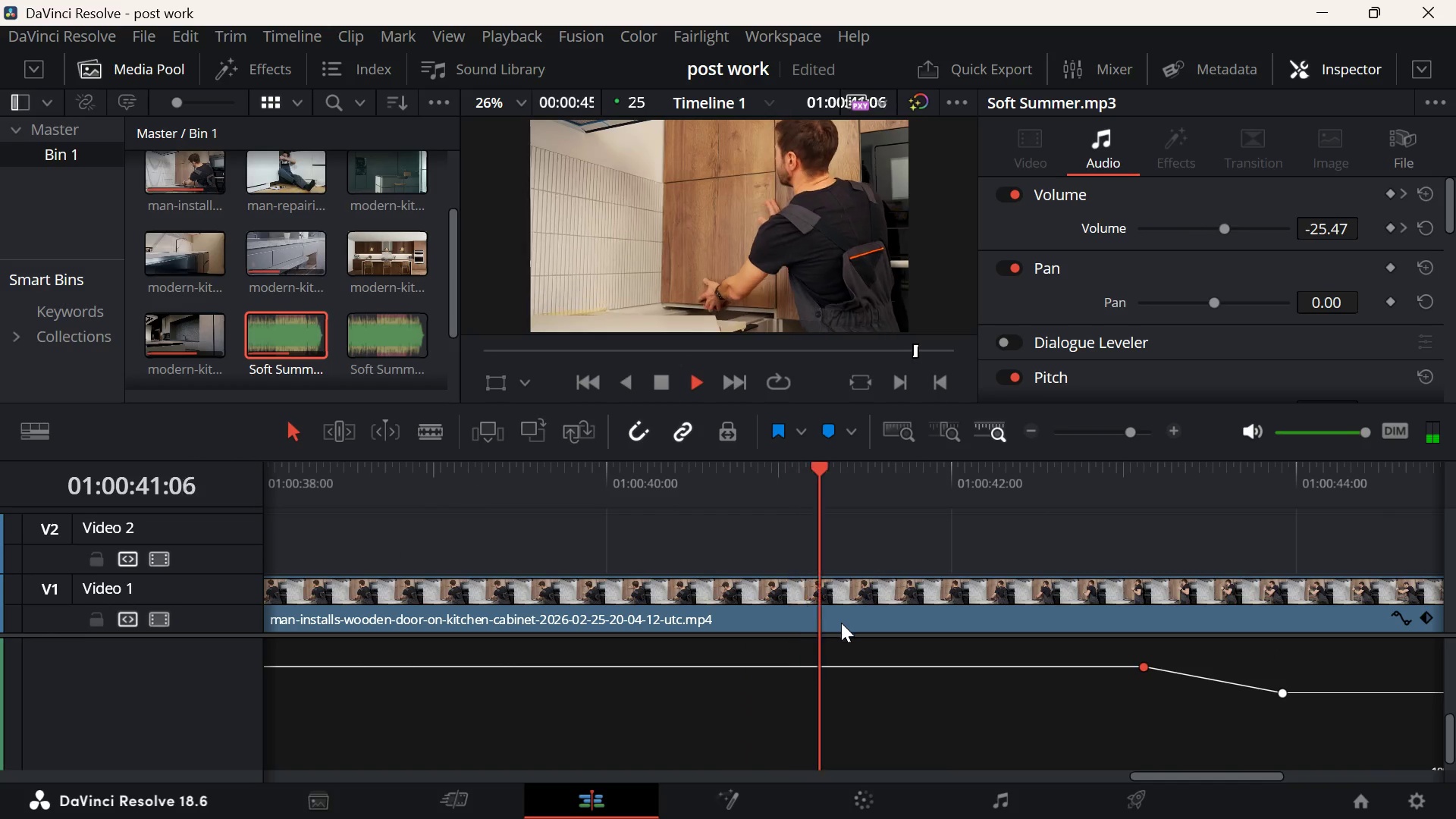 
scroll: coordinate [890, 595], scroll_direction: down, amount: 7.0
 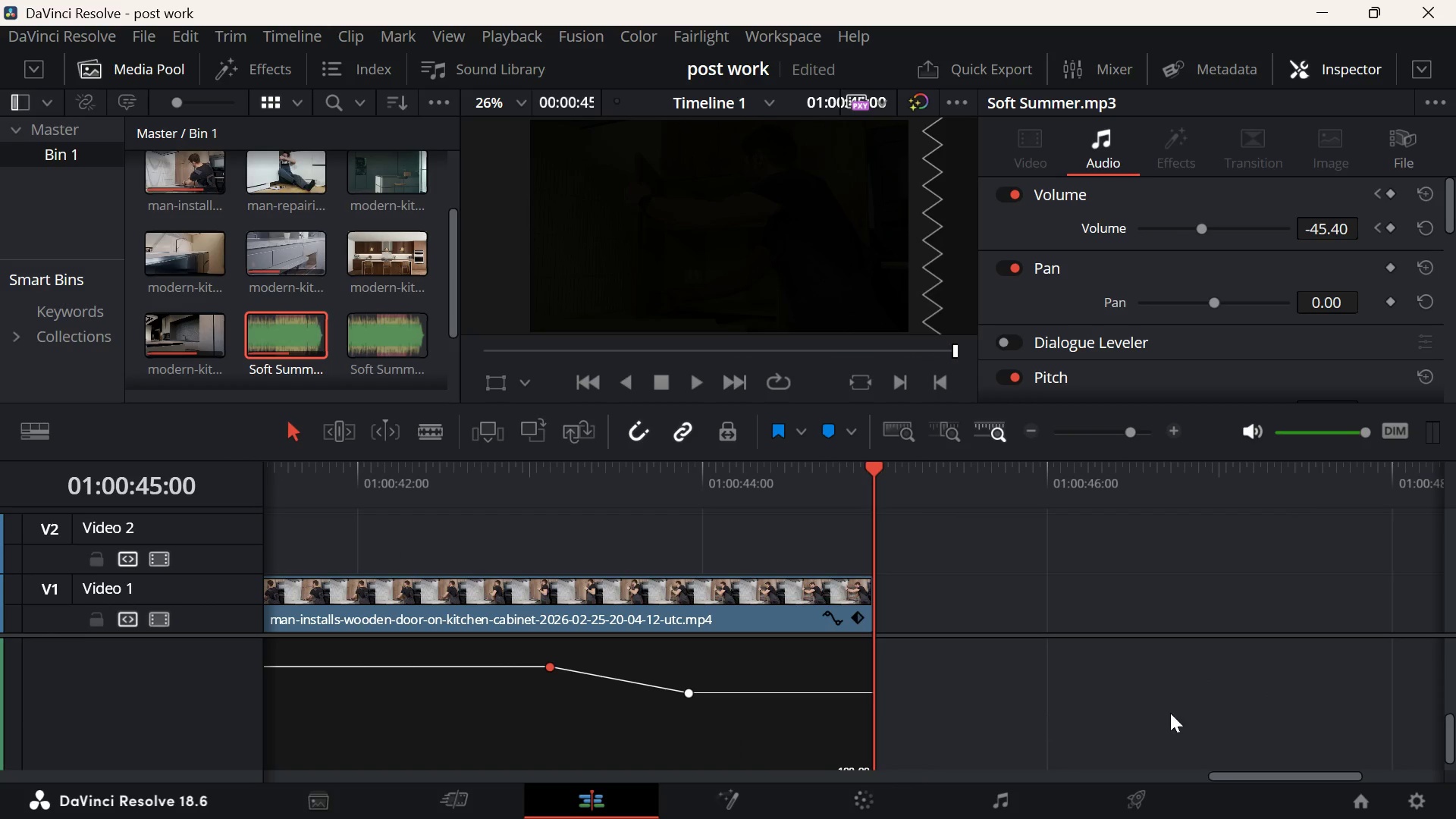 
left_click_drag(start_coordinate=[1125, 433], to_coordinate=[1106, 441])
 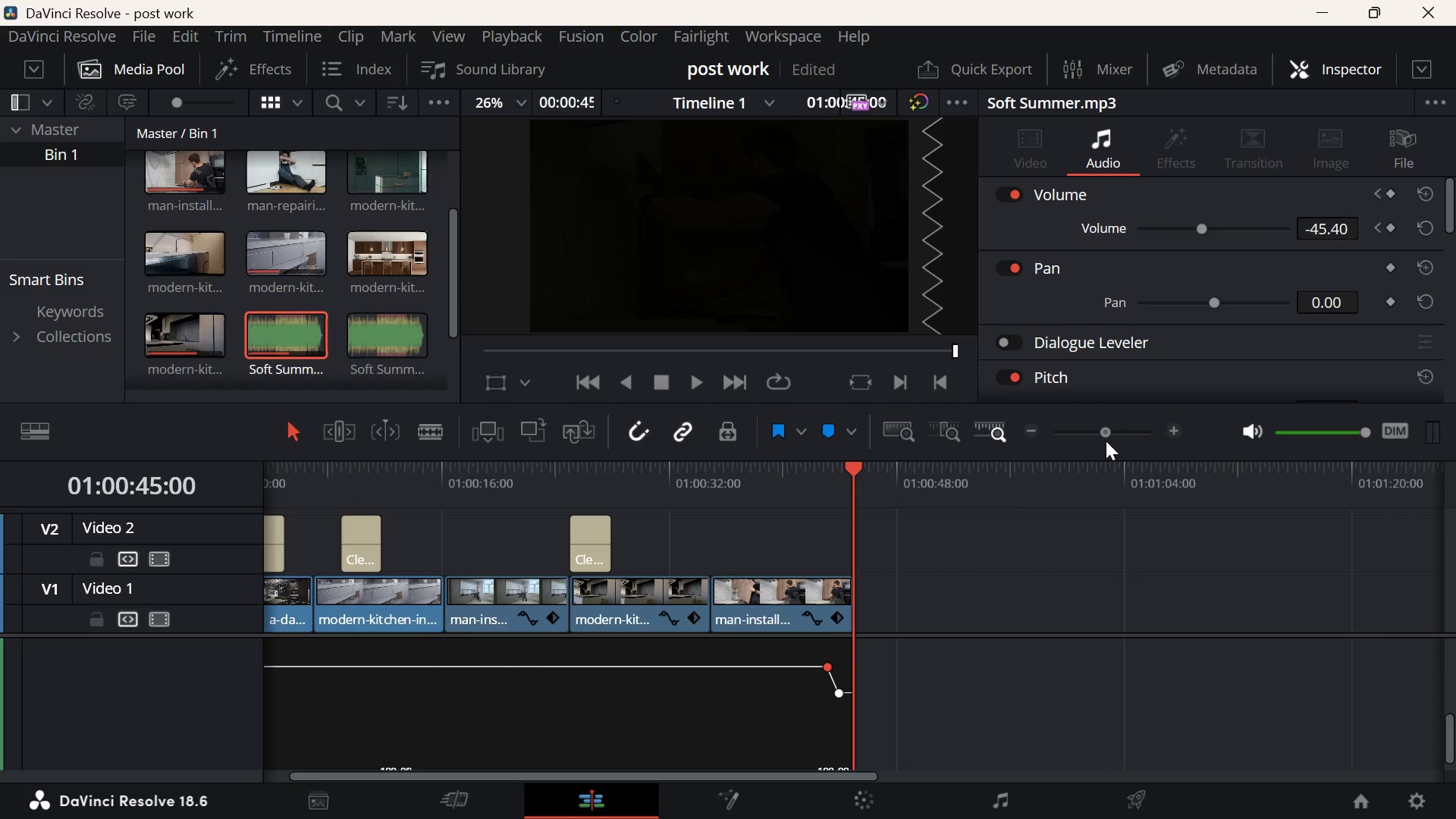 
hold_key(key=ControlLeft, duration=2.08)
scroll: coordinate [785, 662], scroll_direction: up, amount: 35.0
 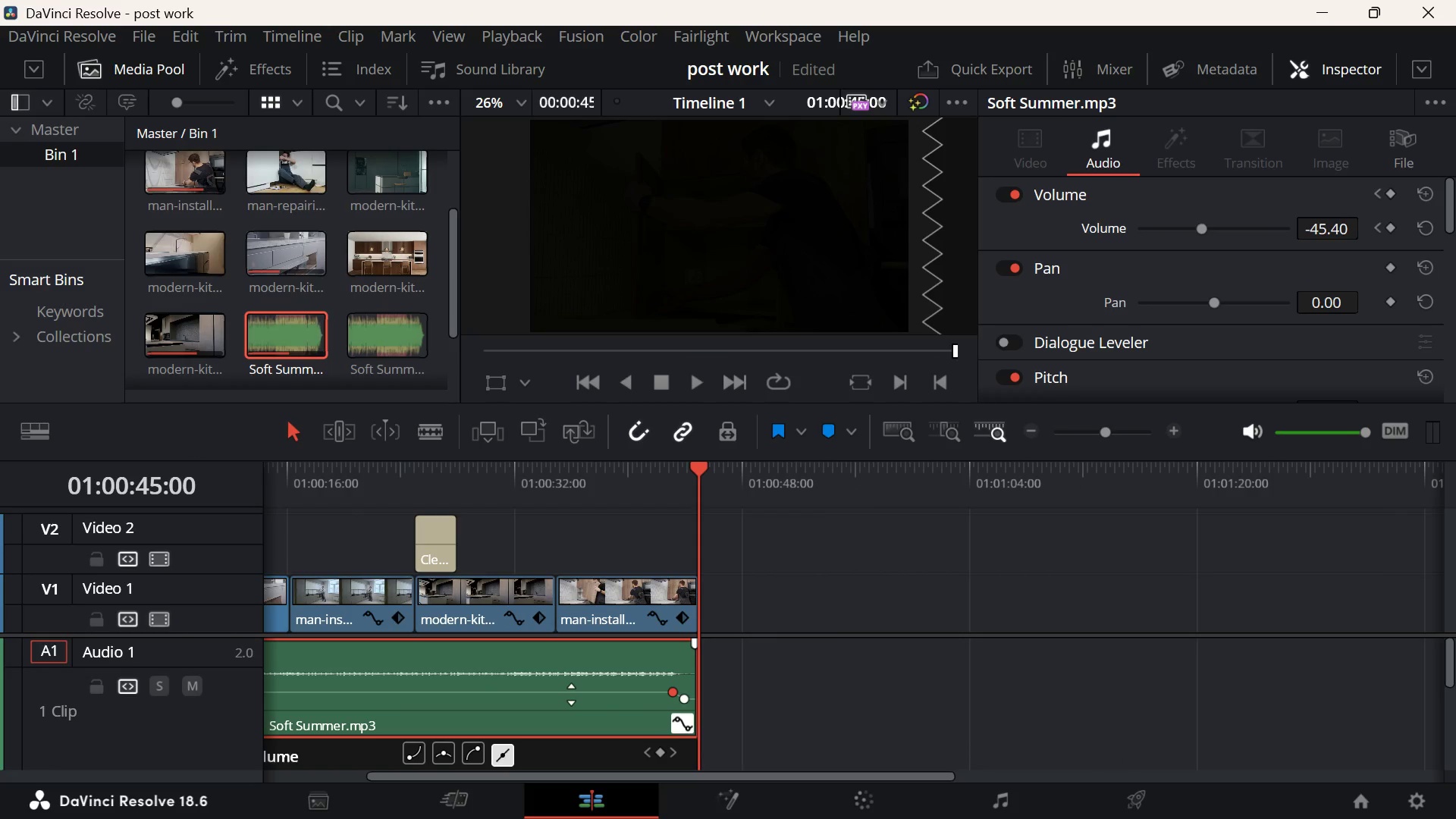 
left_click([1127, 433])
 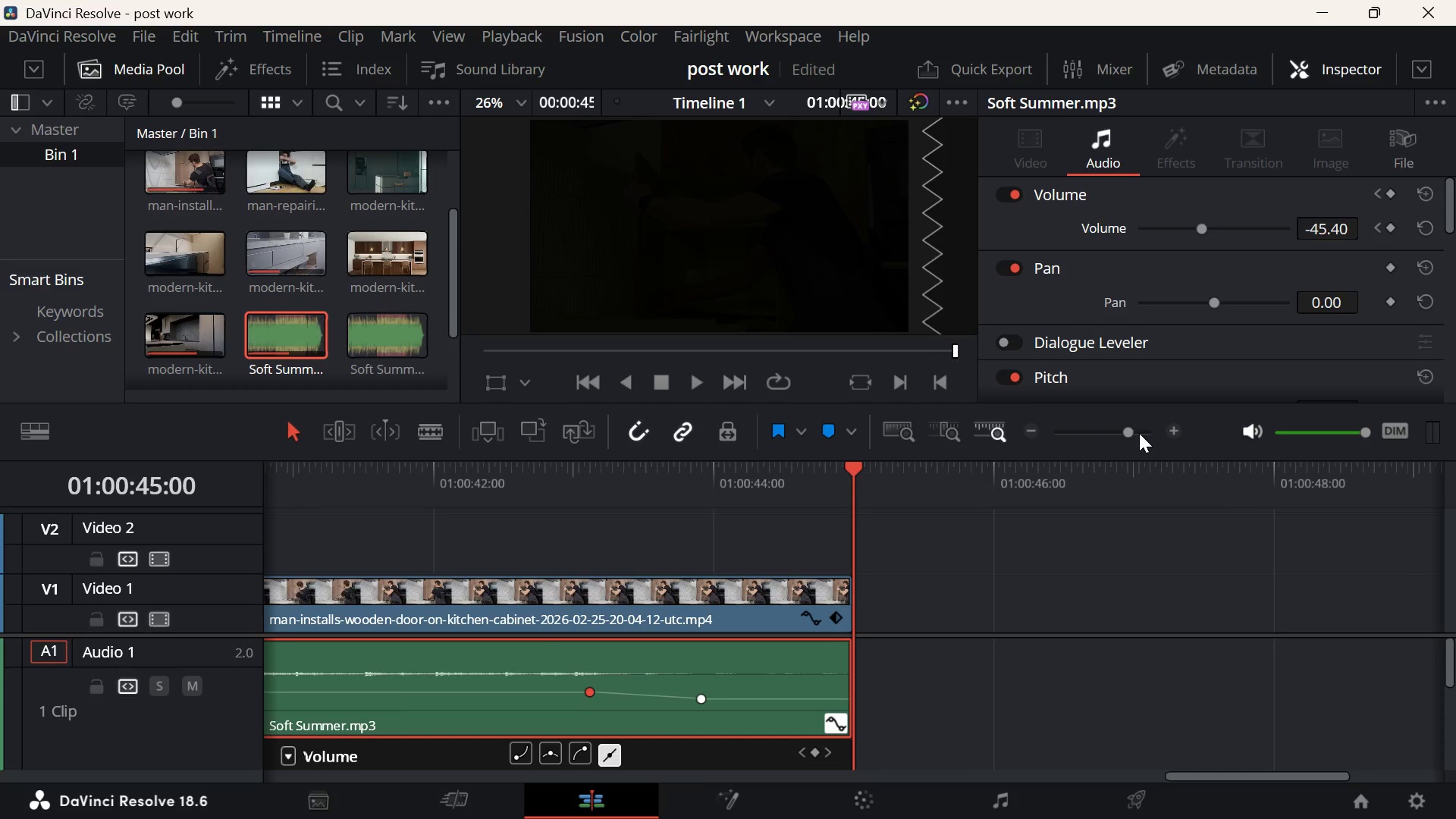 
left_click([1139, 433])
 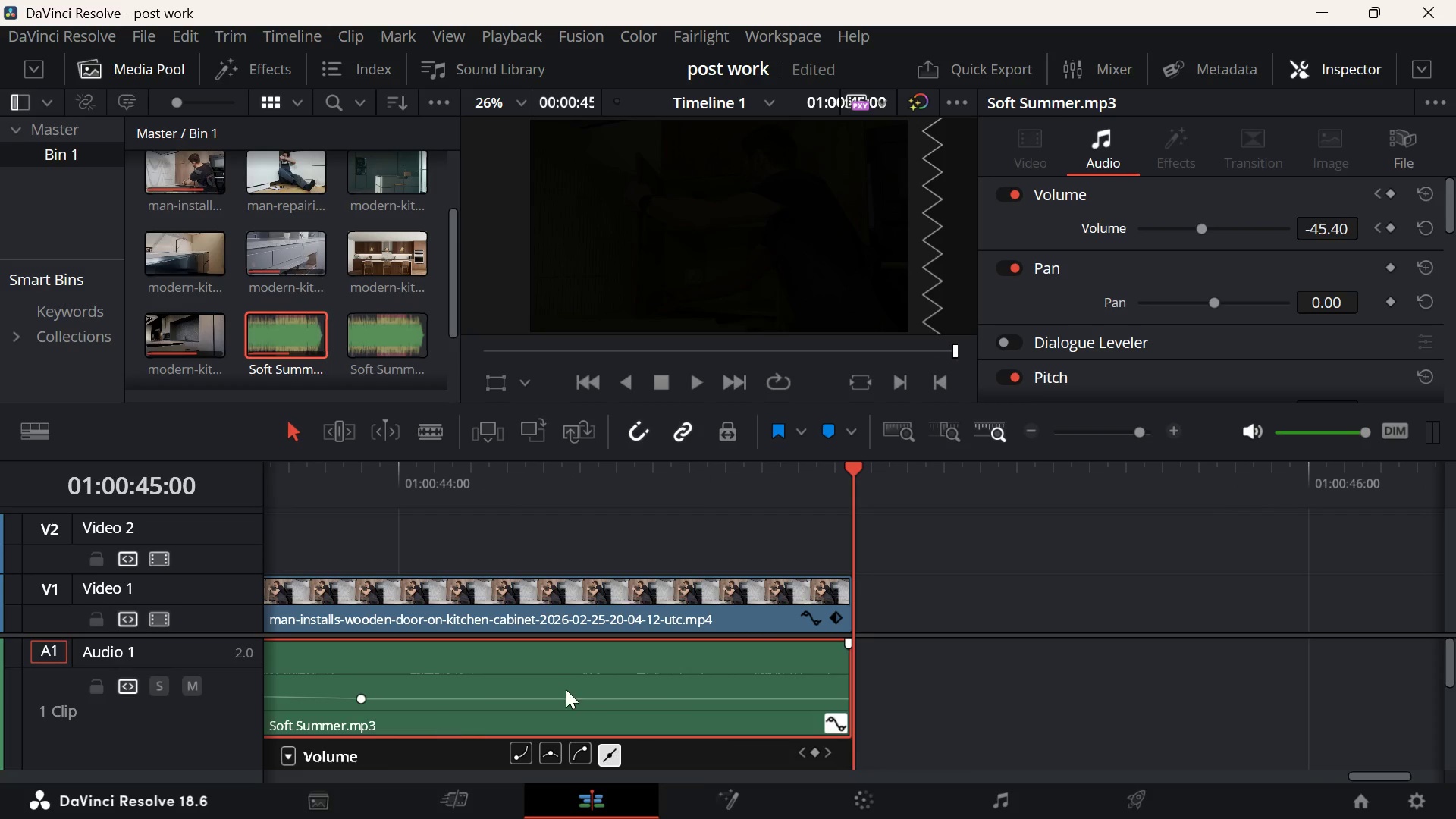 
scroll: coordinate [953, 652], scroll_direction: up, amount: 19.0
 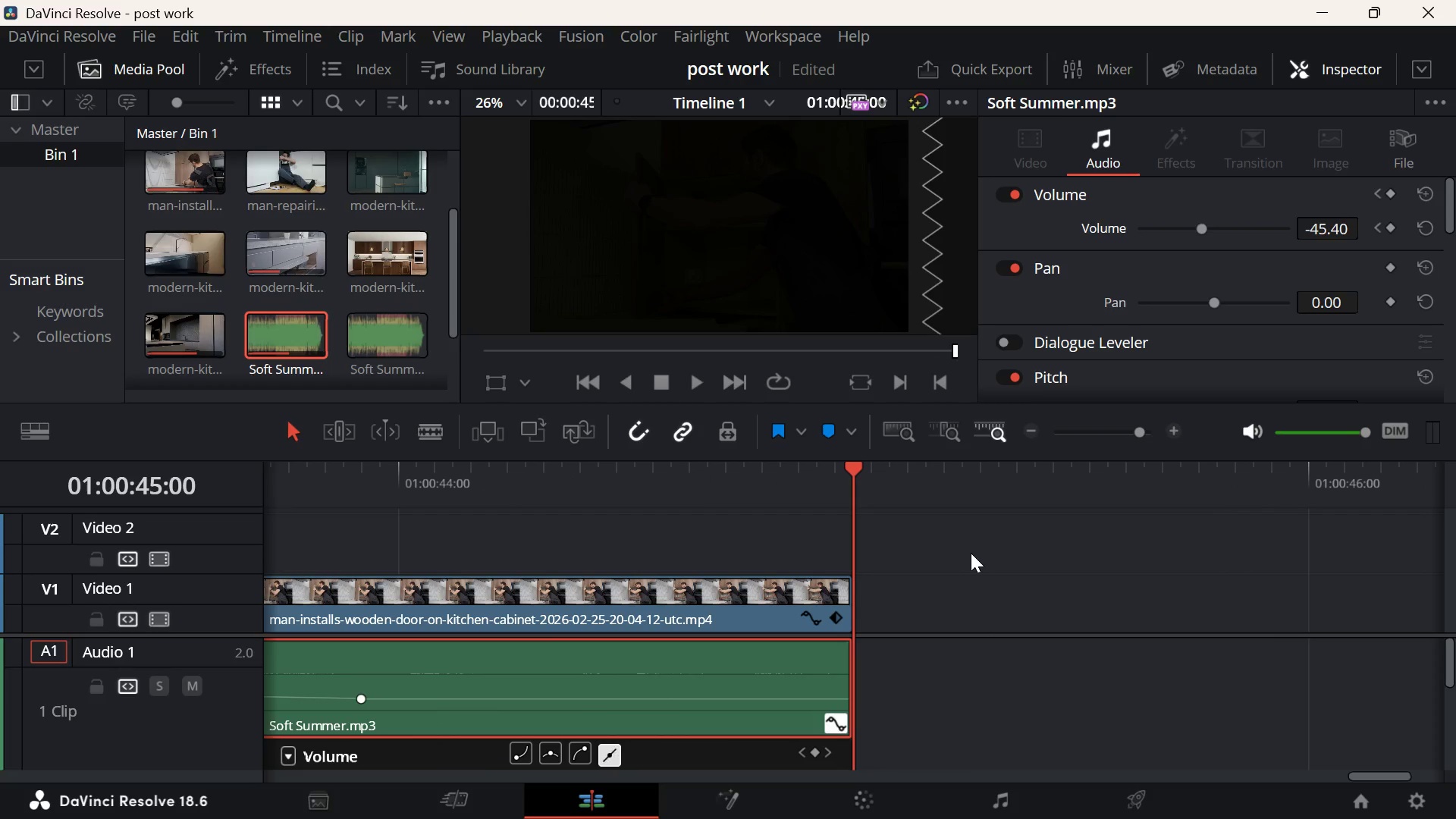 
left_click([971, 548])
 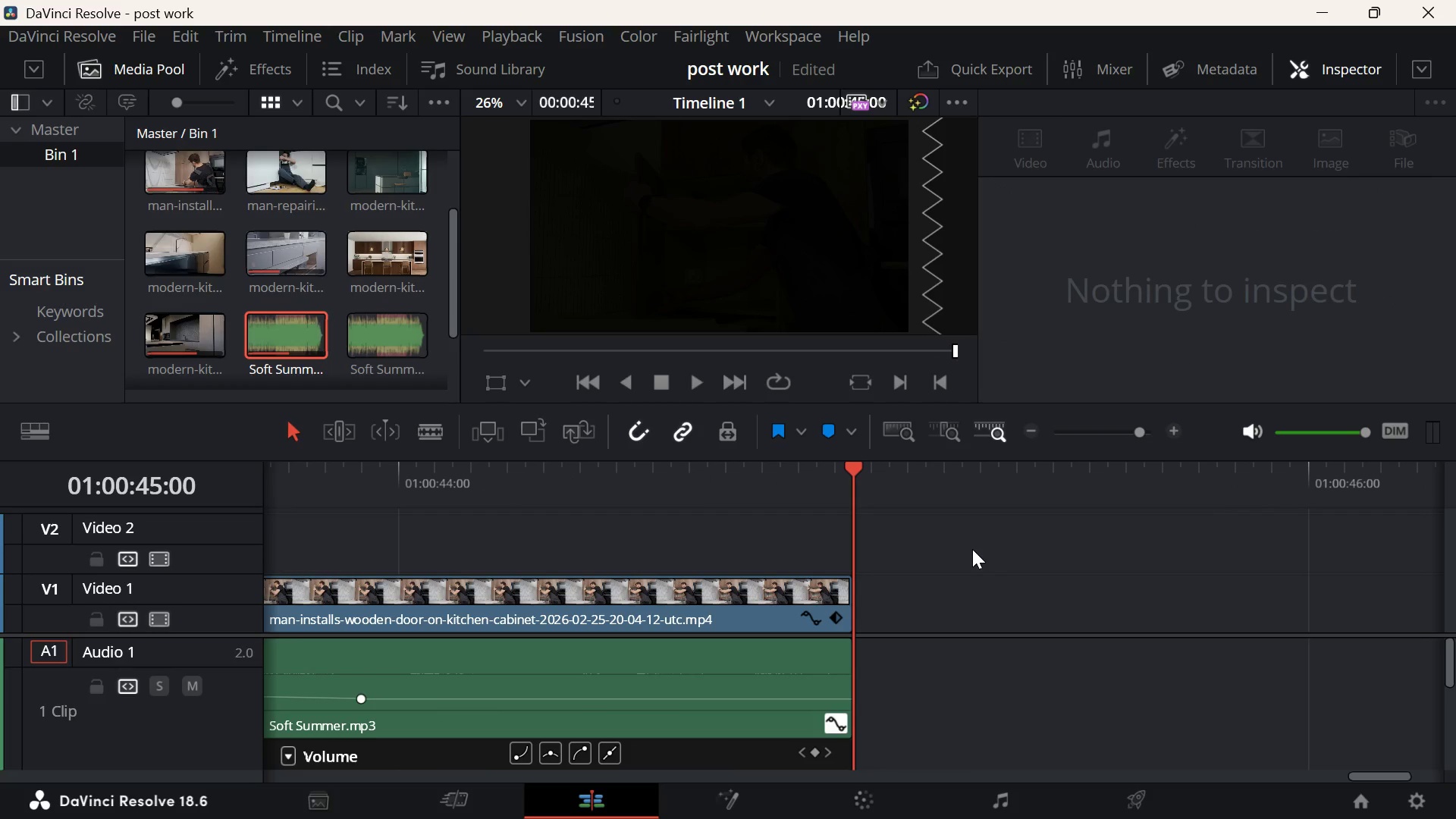 
scroll: coordinate [972, 549], scroll_direction: up, amount: 6.0
 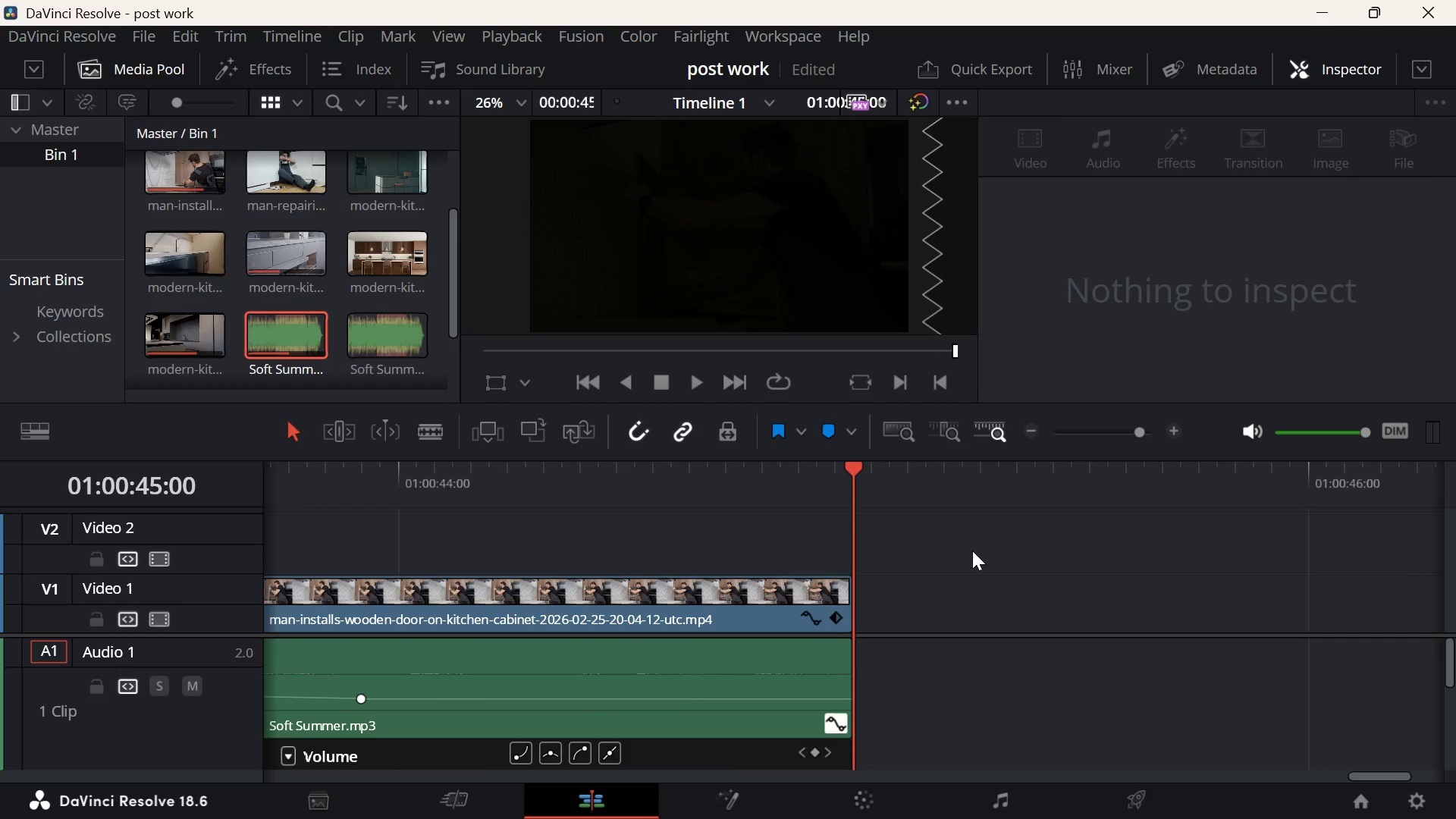 
hold_key(key=ControlLeft, duration=1.27)
scroll: coordinate [972, 551], scroll_direction: up, amount: 21.0
 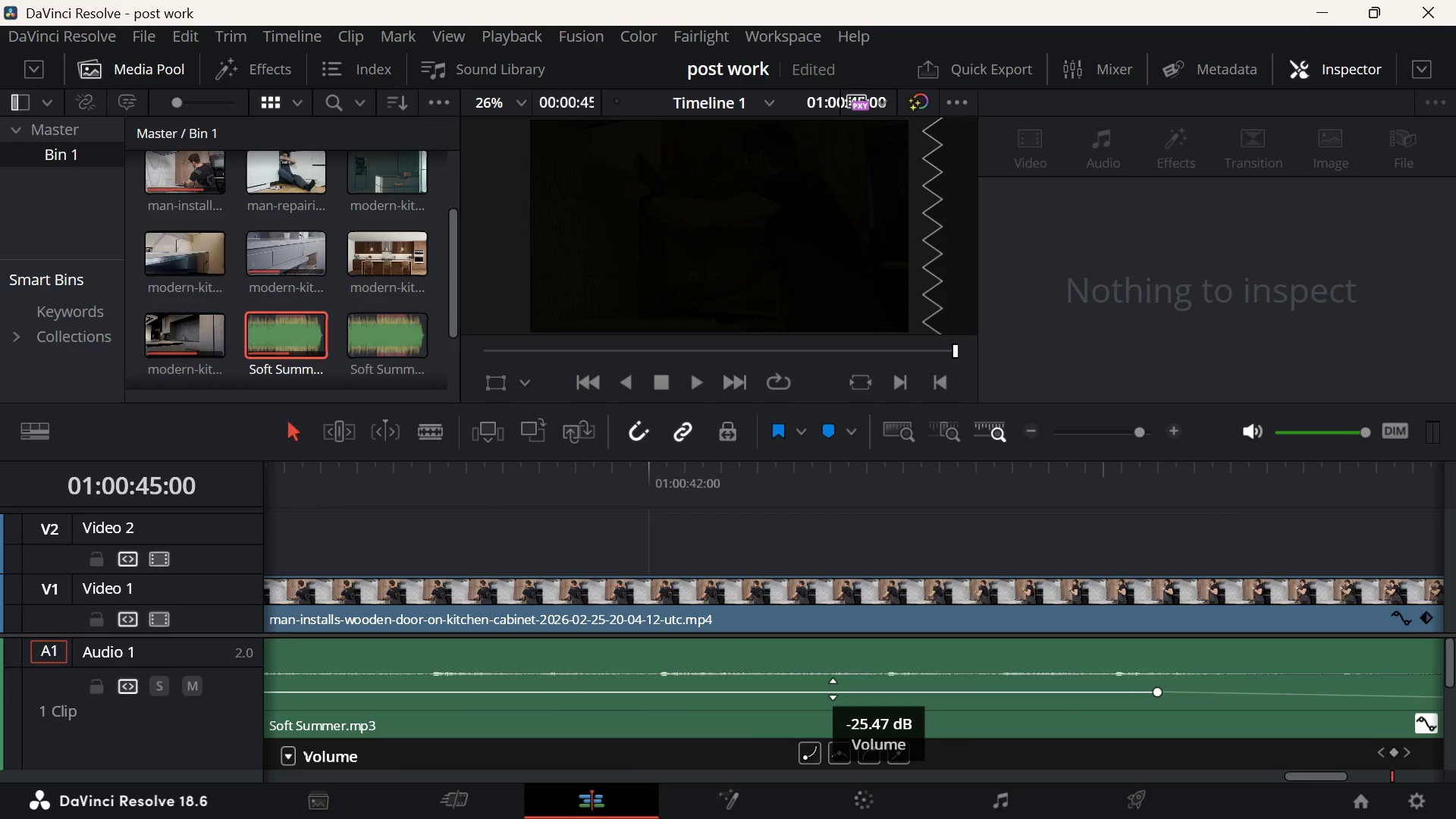 
left_click([833, 689])
 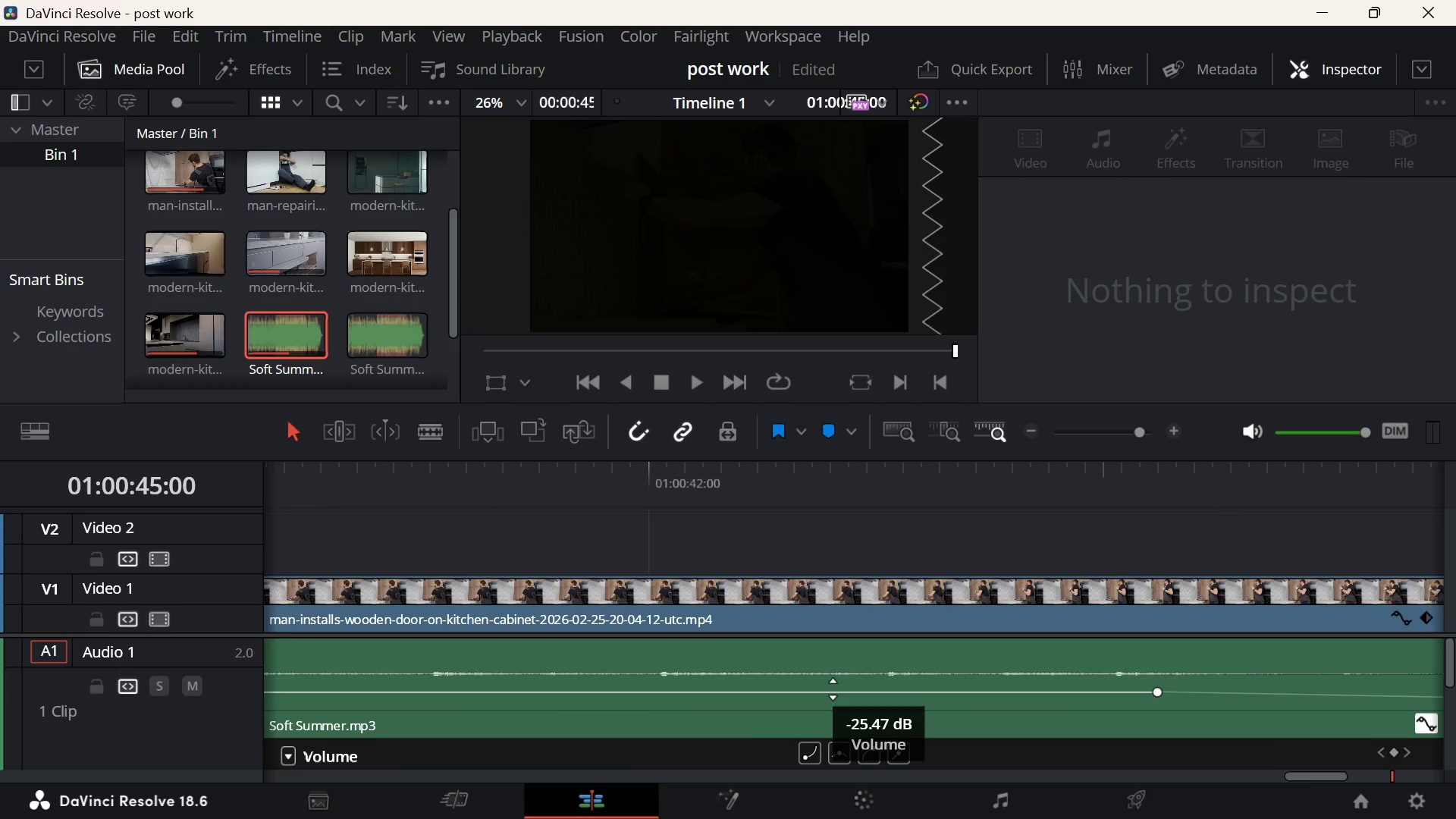 
left_click([833, 689])
 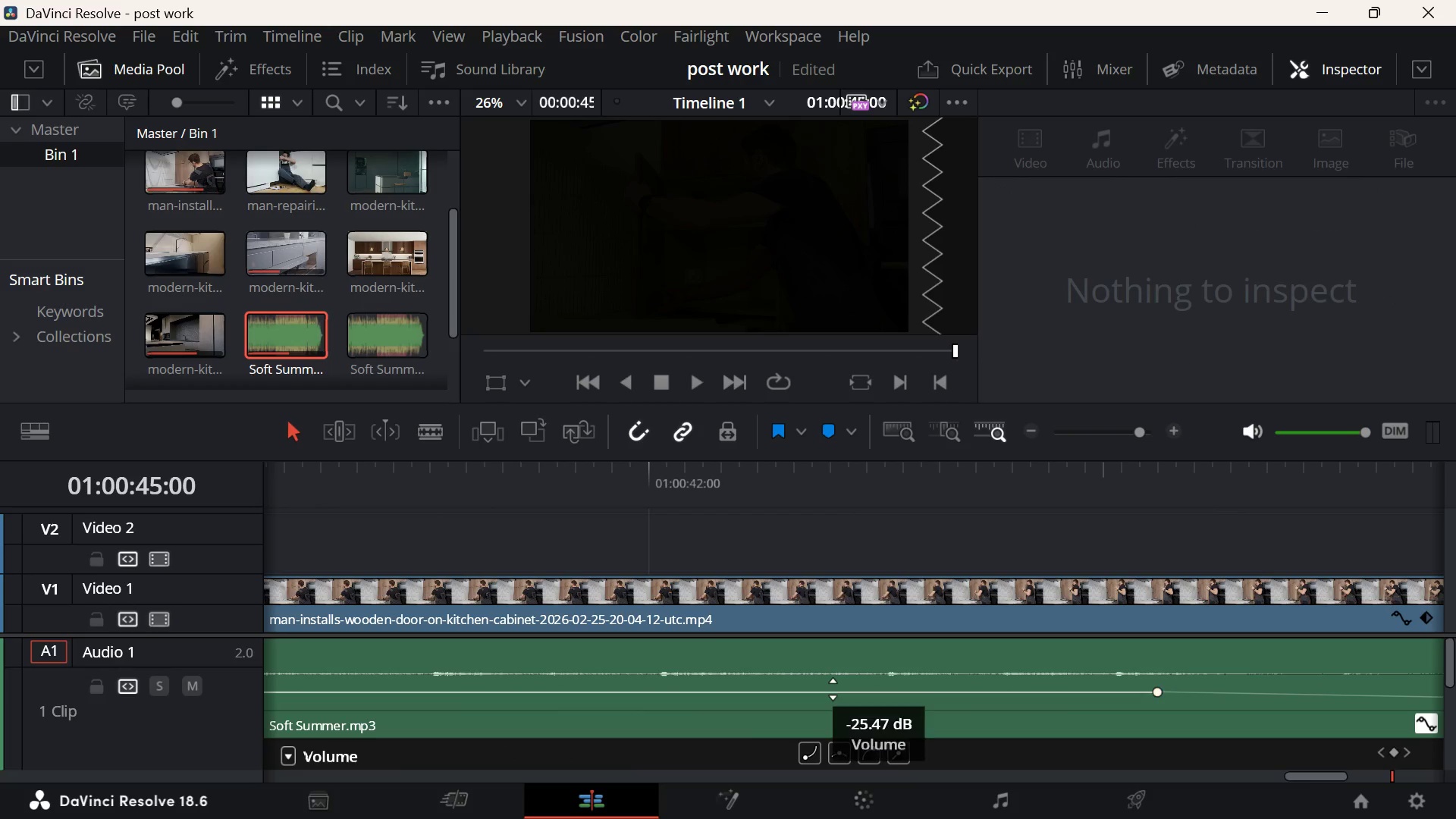 
left_click_drag(start_coordinate=[833, 689], to_coordinate=[833, 682])
 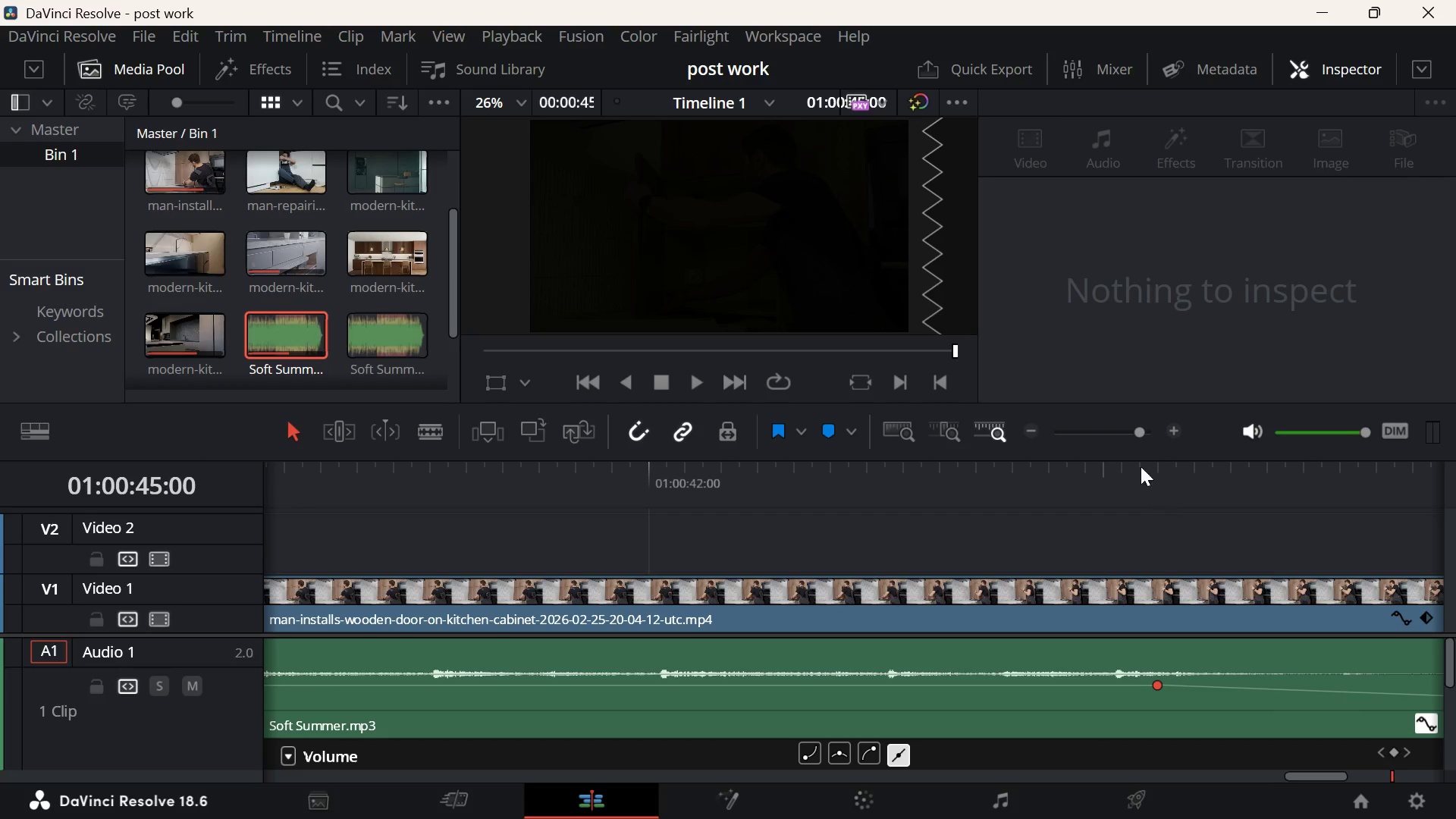 
left_click([1104, 437])
 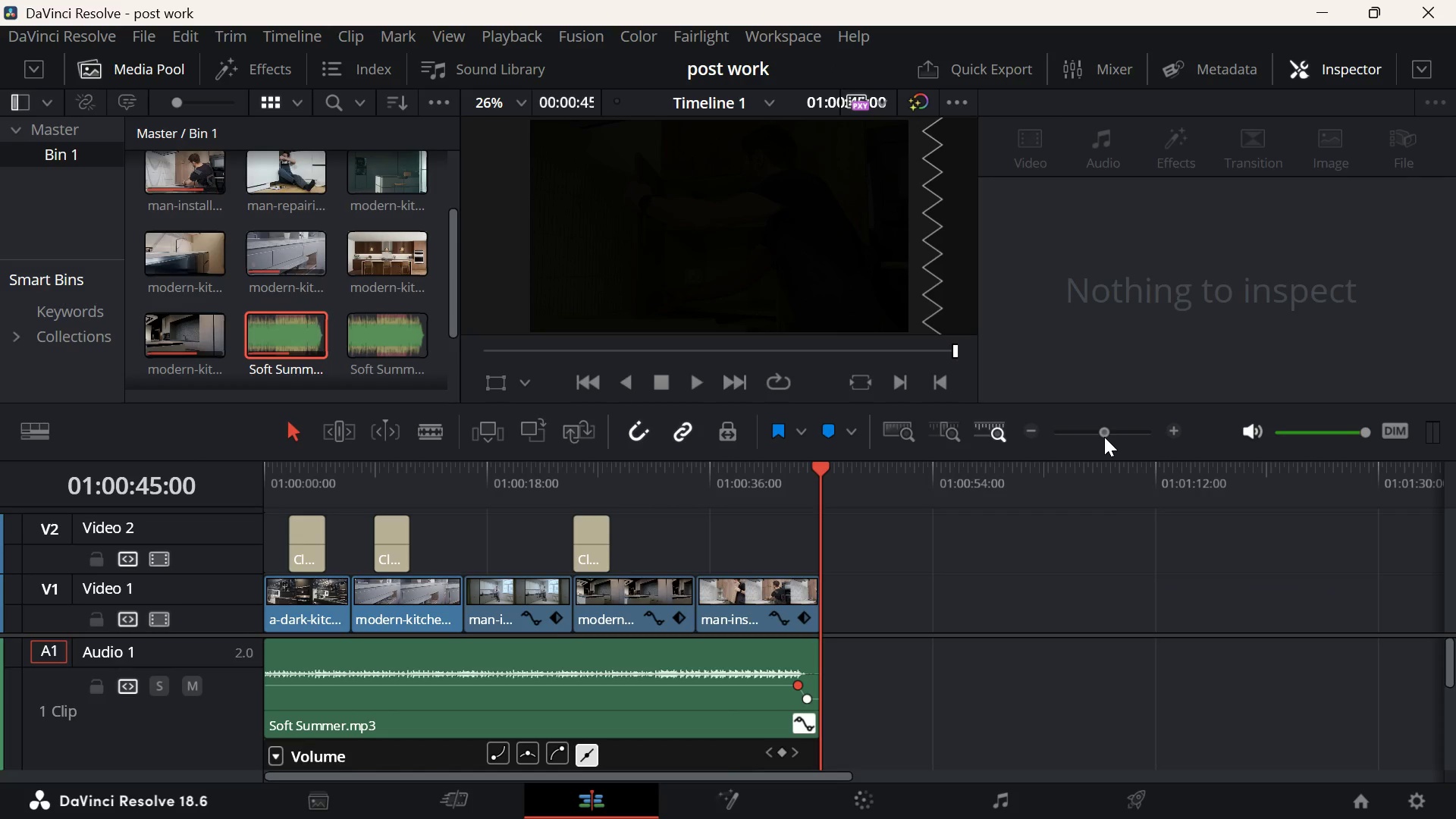 
left_click([460, 498])
 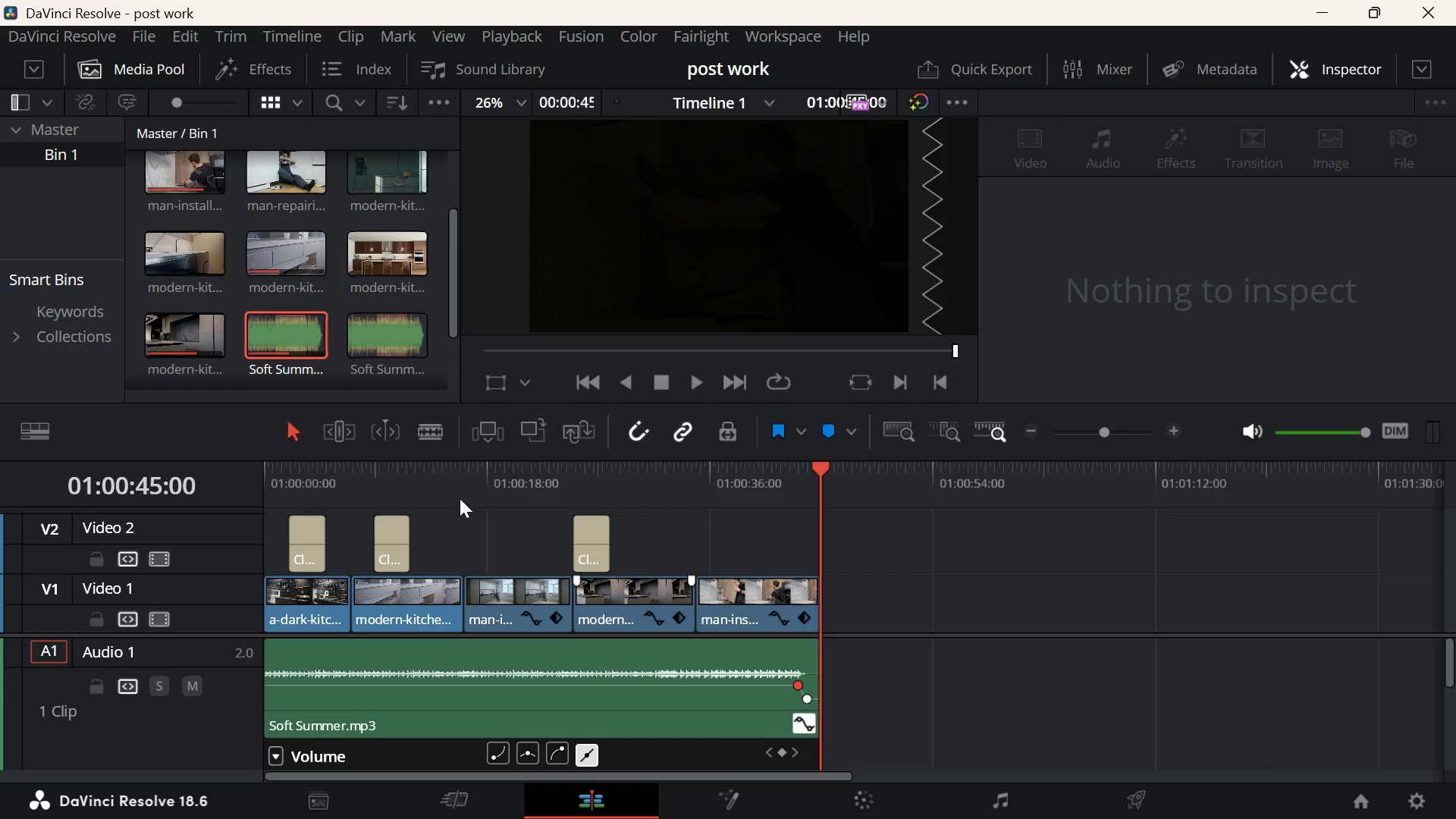 
left_click([480, 492])
 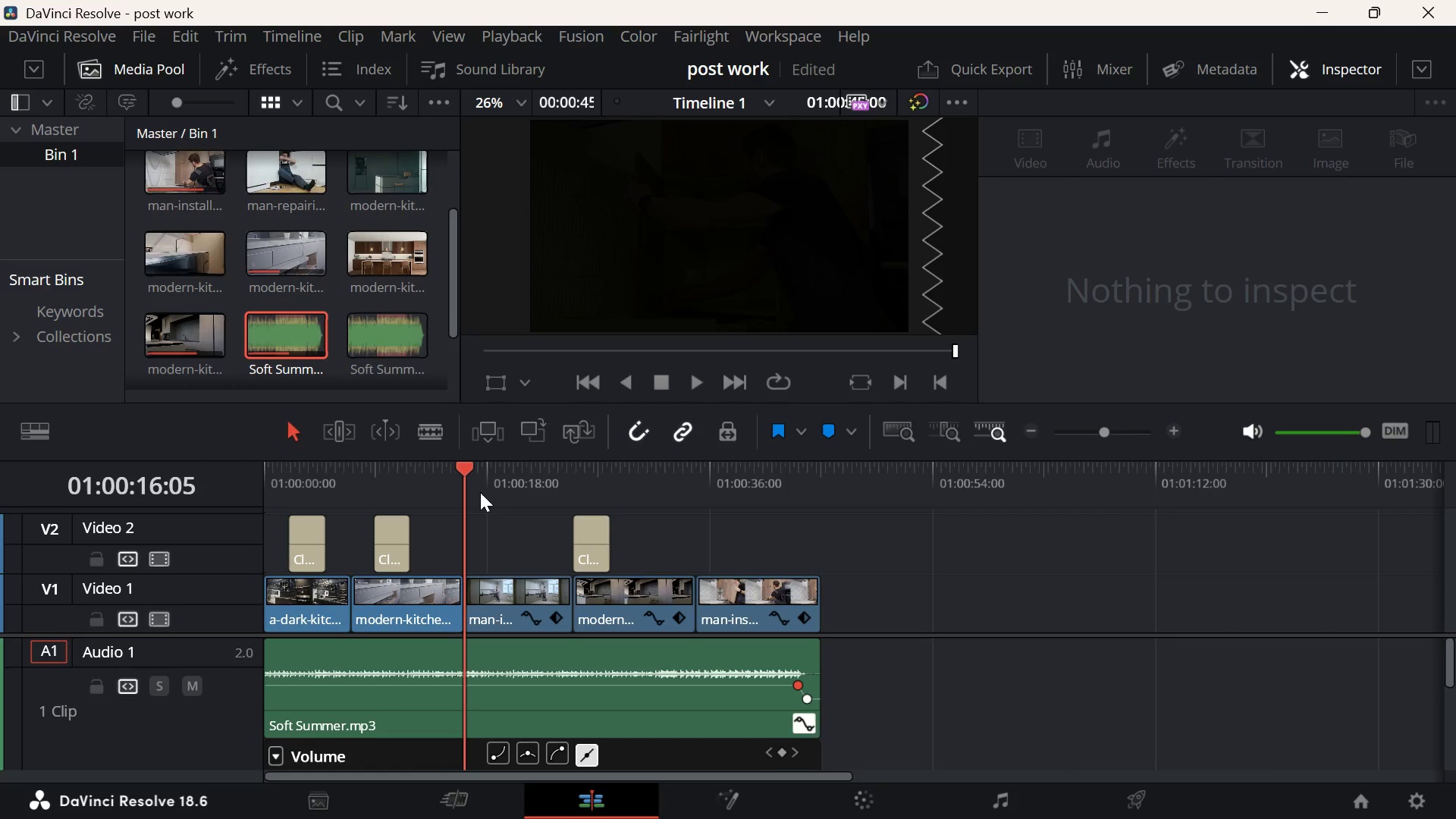 
key(Space)
 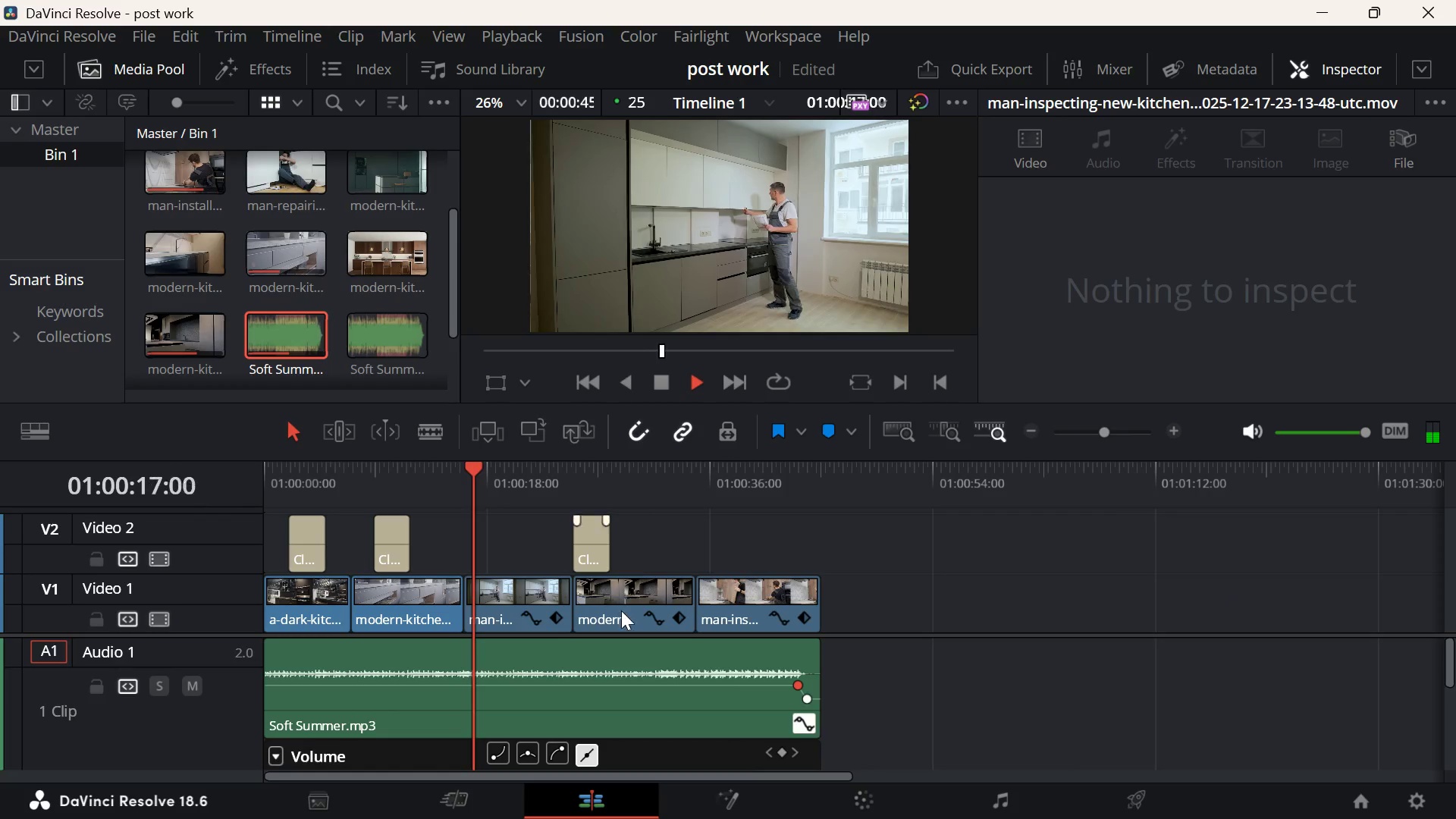 
key(Space)
 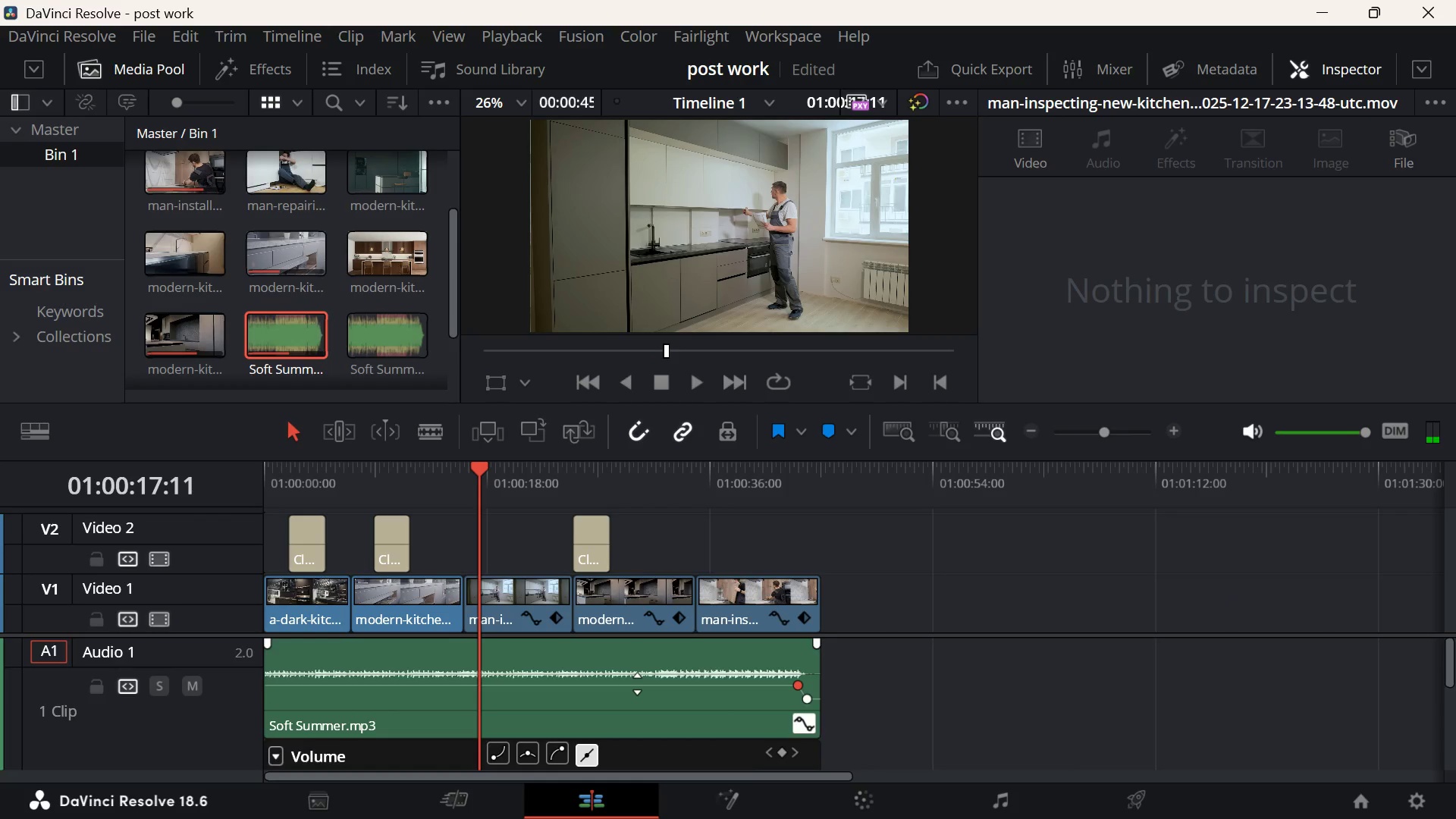 
left_click([637, 683])
 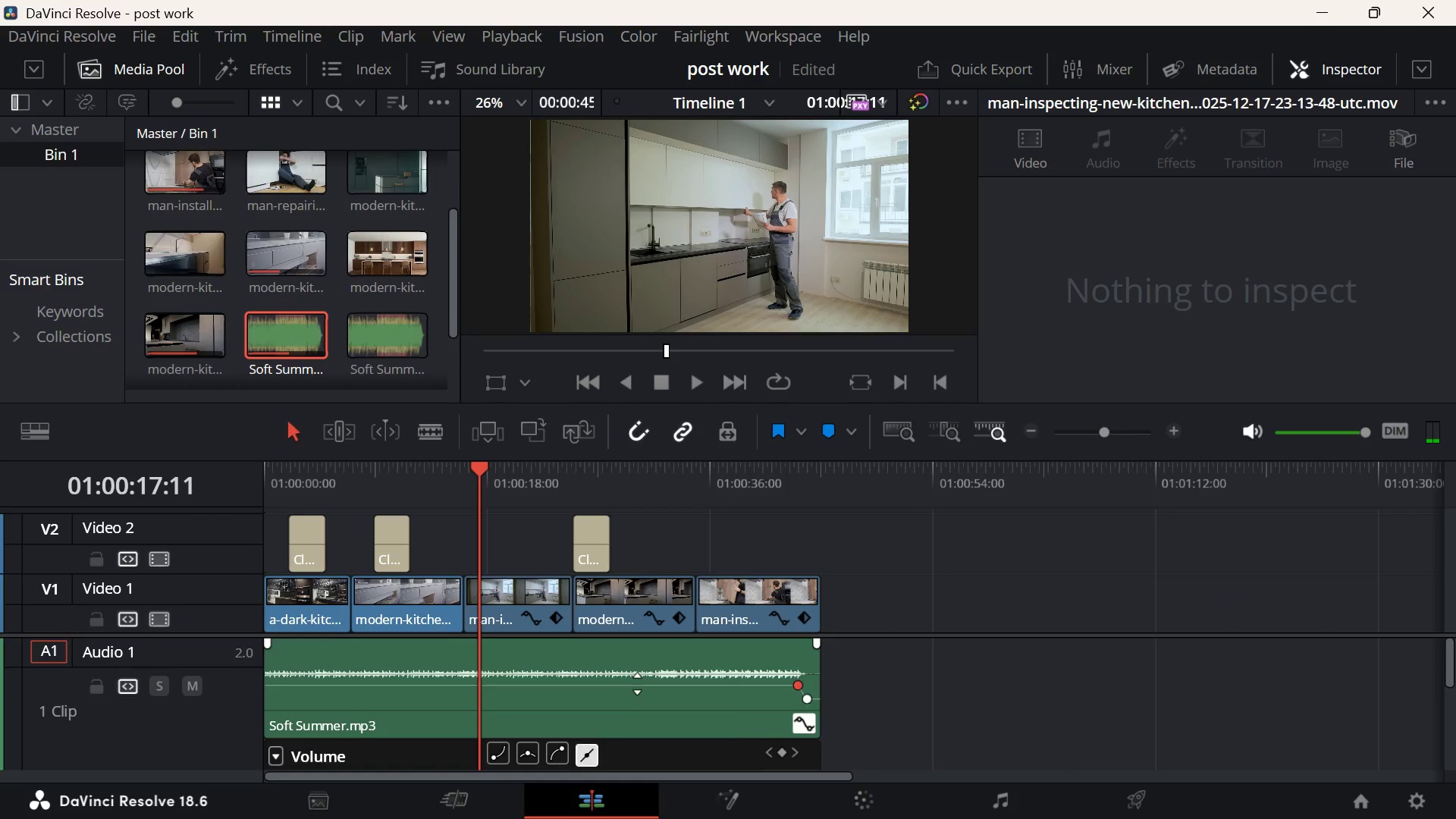 
double_click([637, 683])
 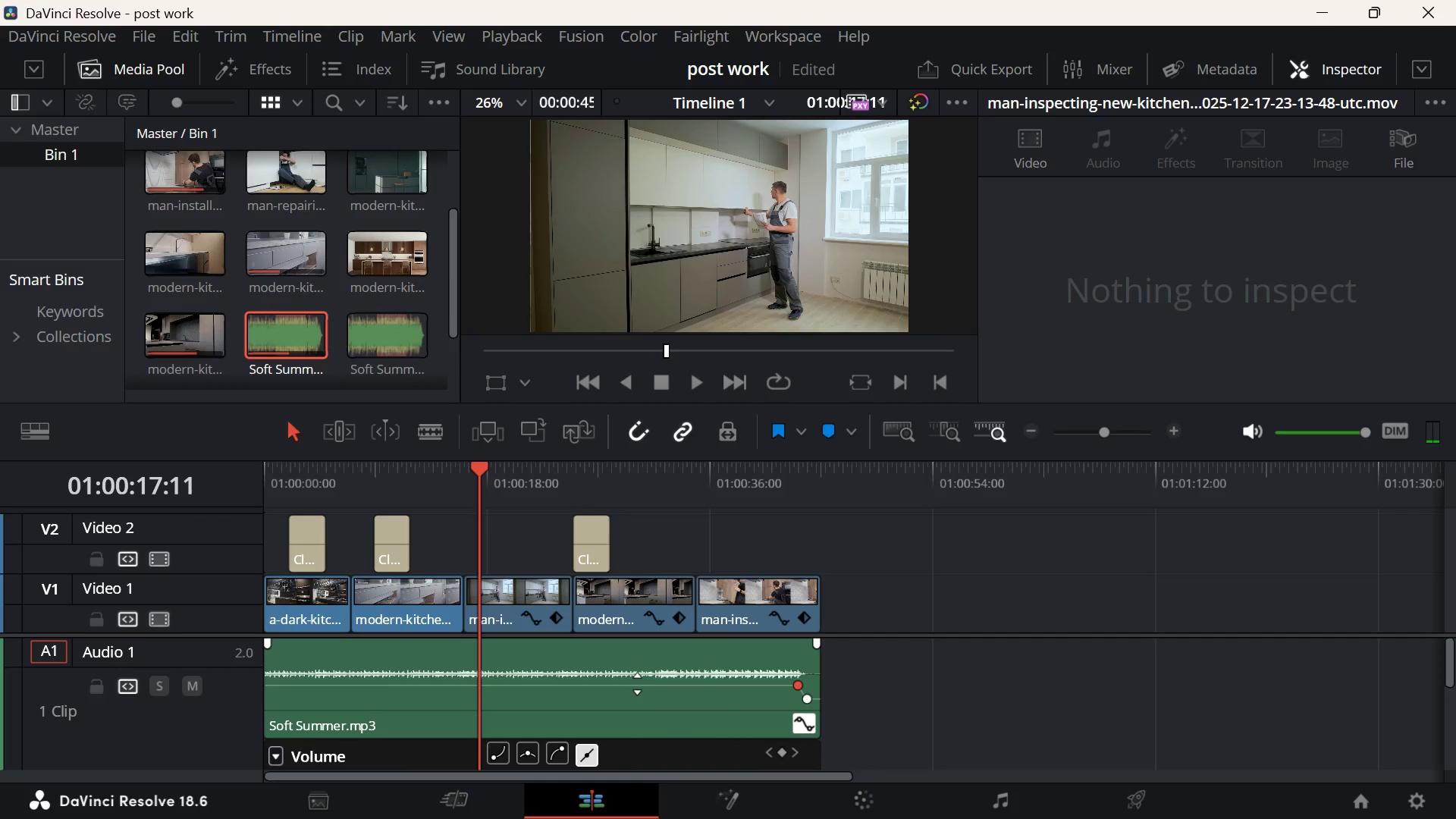 
triple_click([637, 683])
 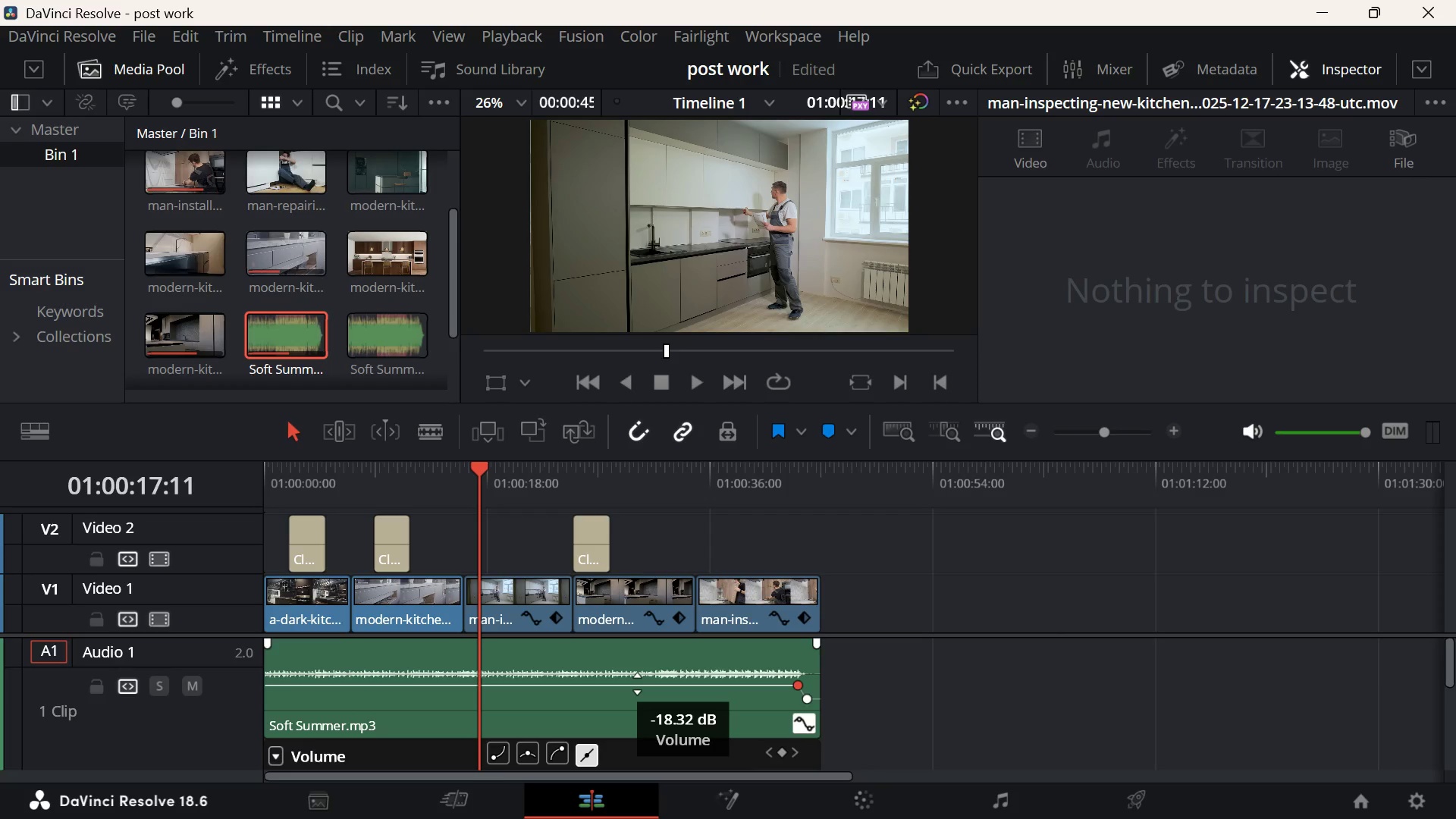 
triple_click([637, 683])
 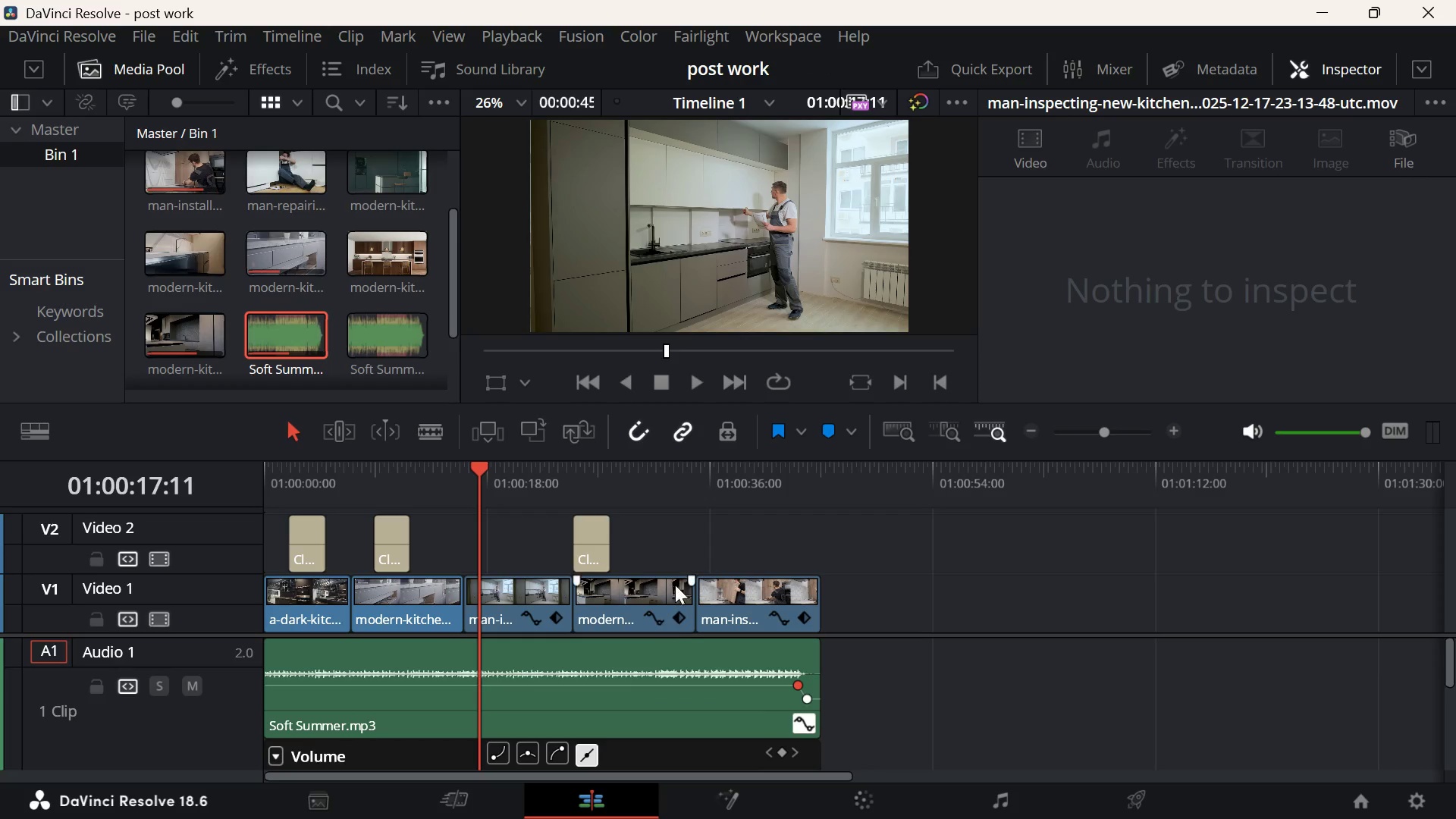 
key(Space)
 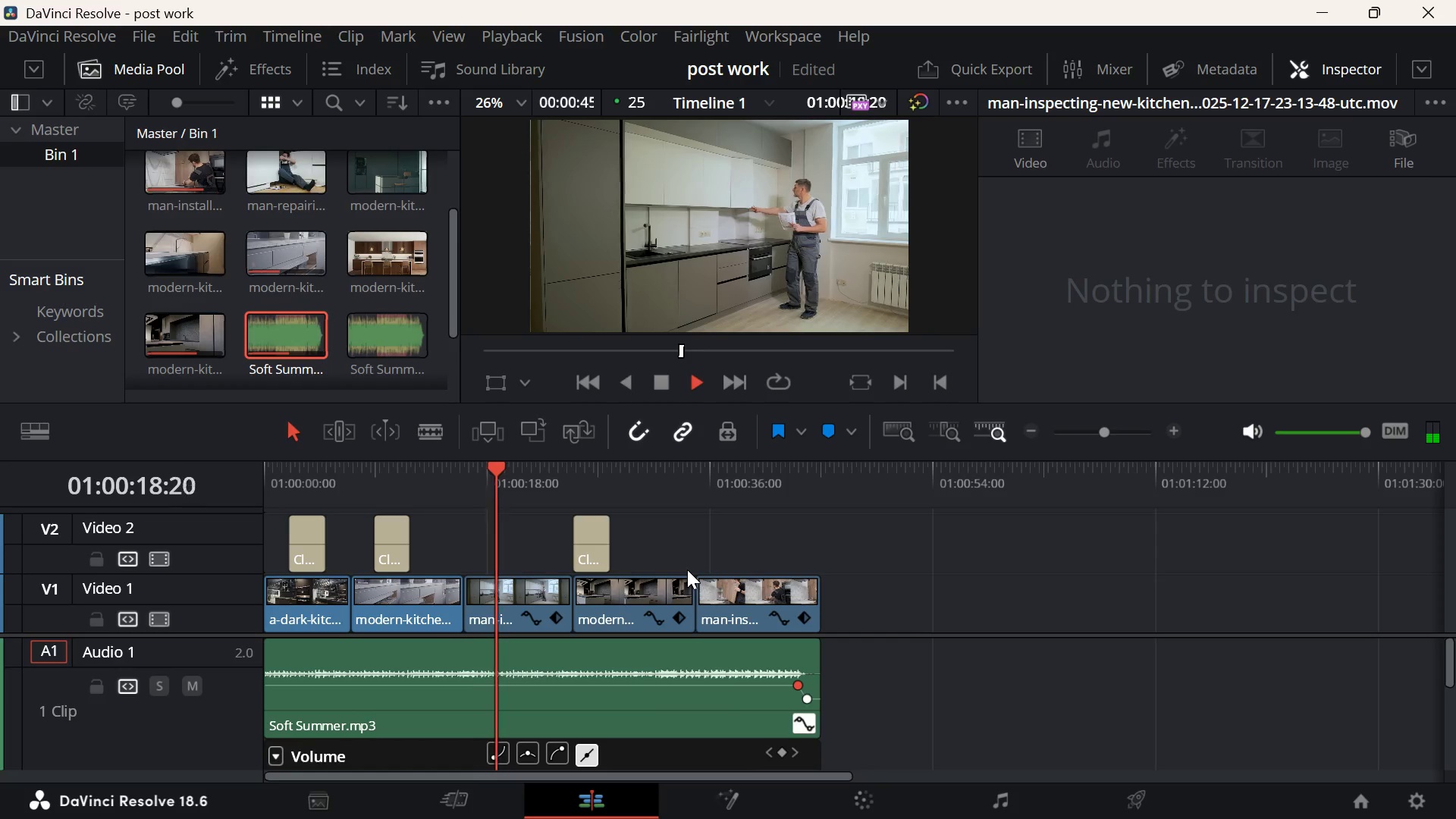 
key(Space)
 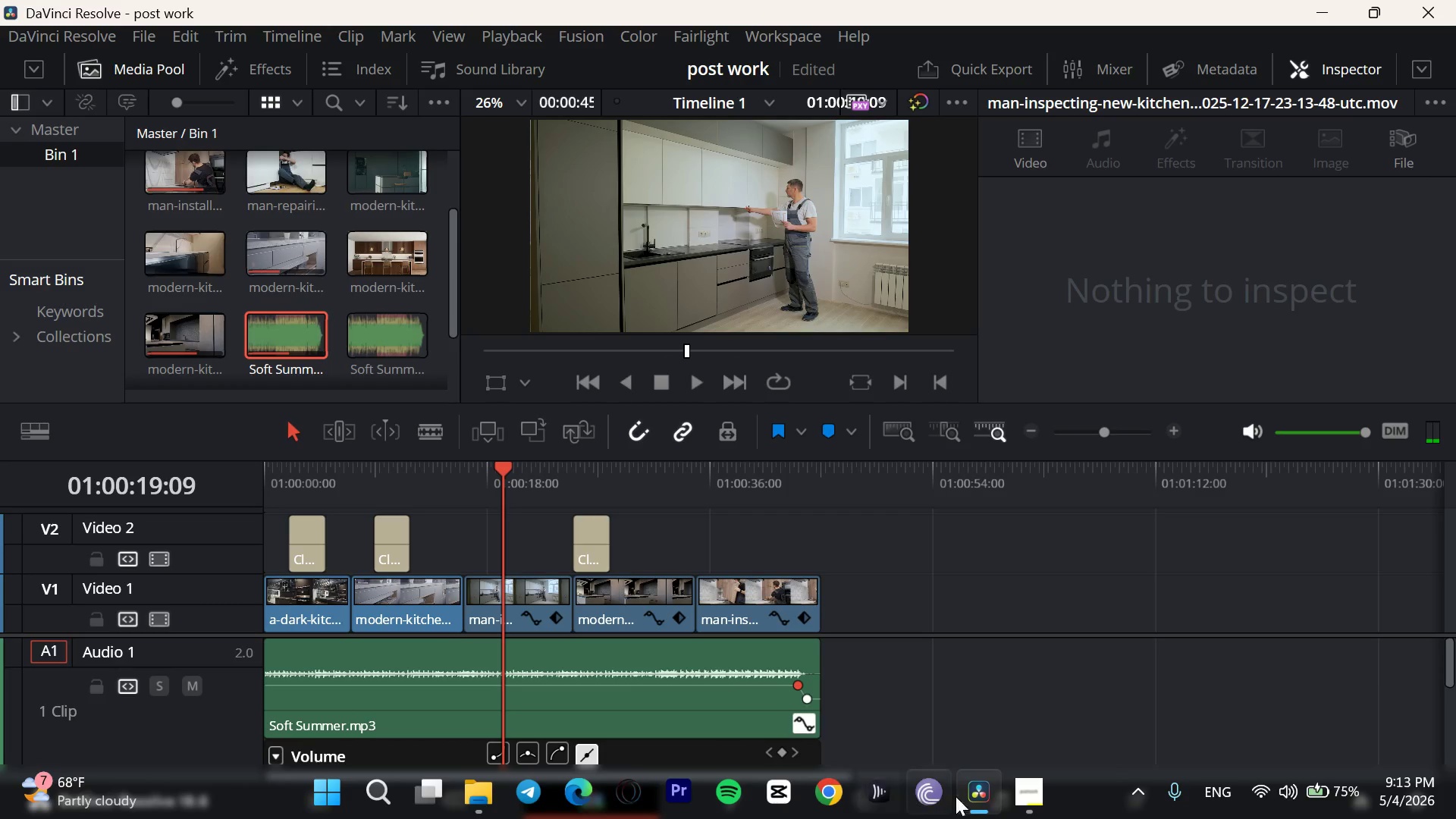 
left_click([1028, 789])